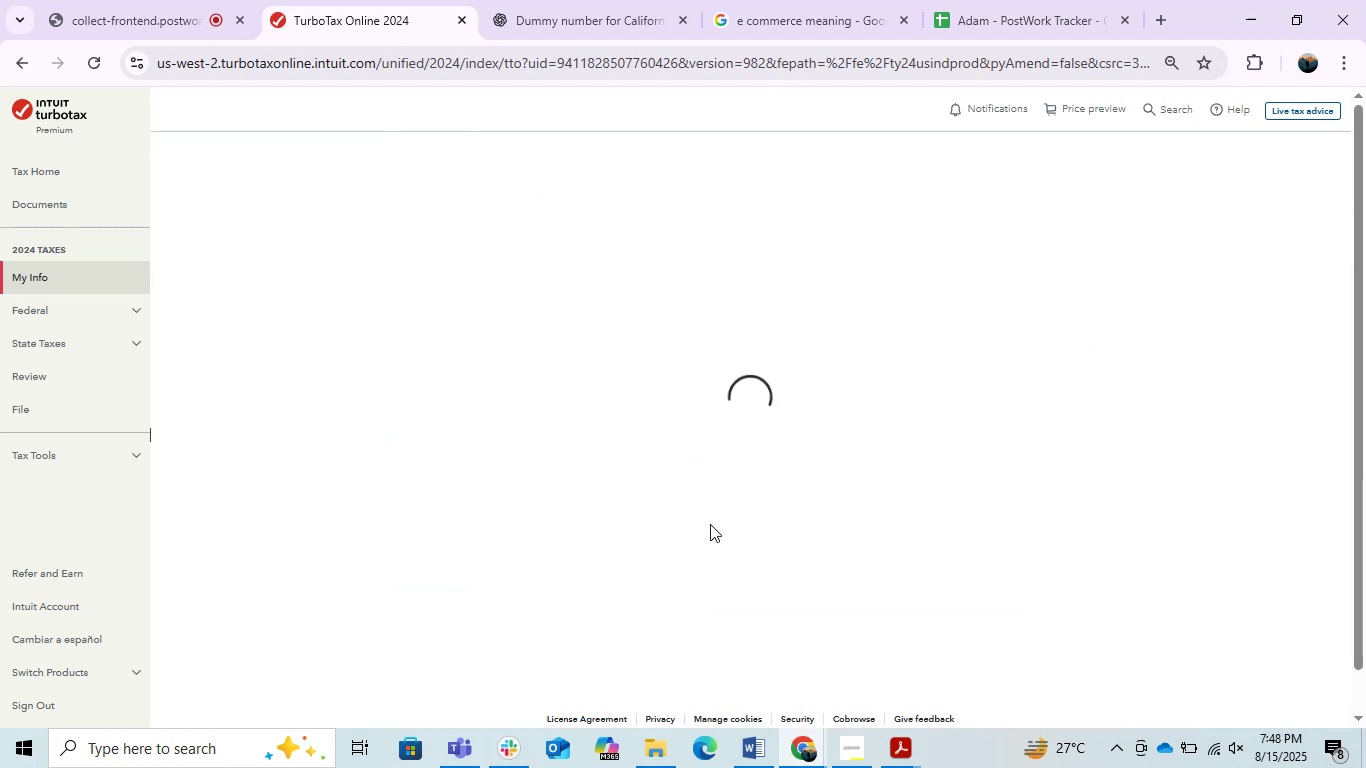 
scroll: coordinate [710, 524], scroll_direction: up, amount: 1.0
 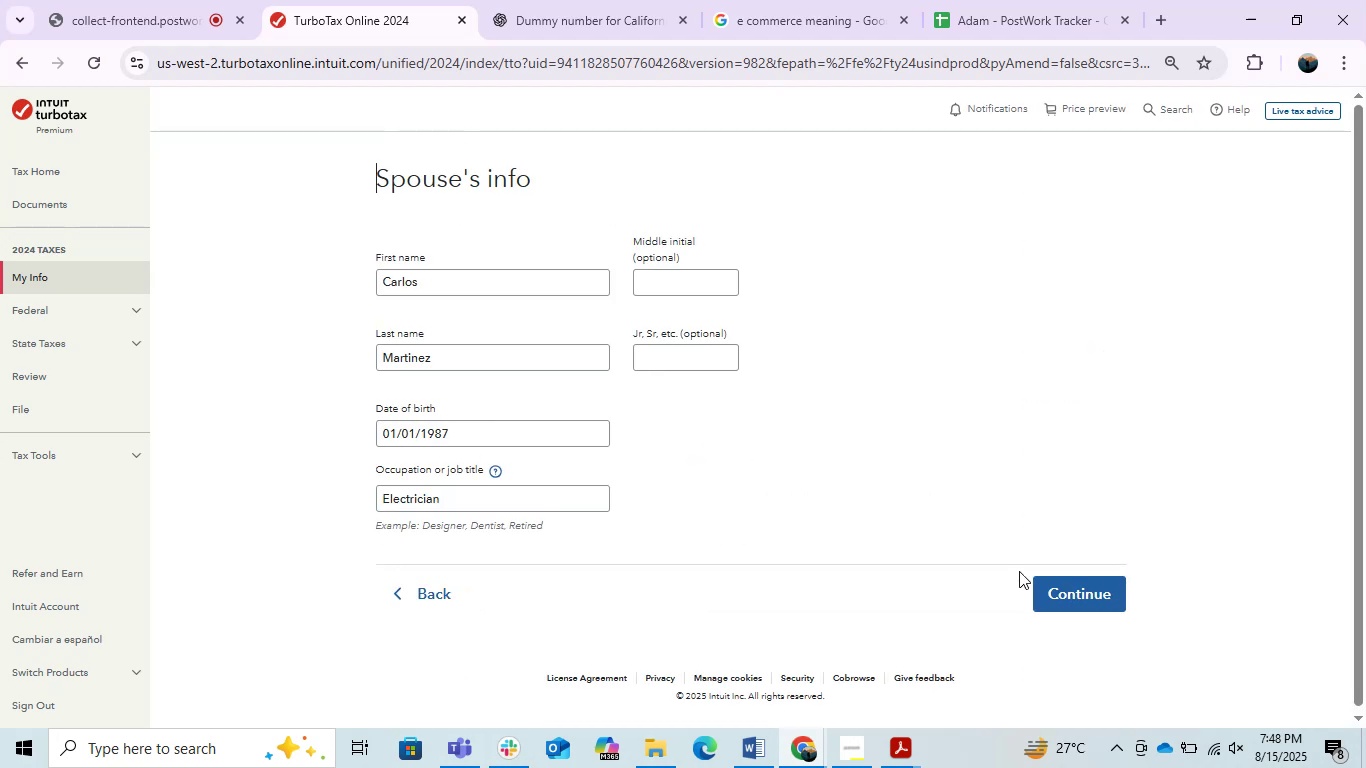 
left_click([1070, 597])
 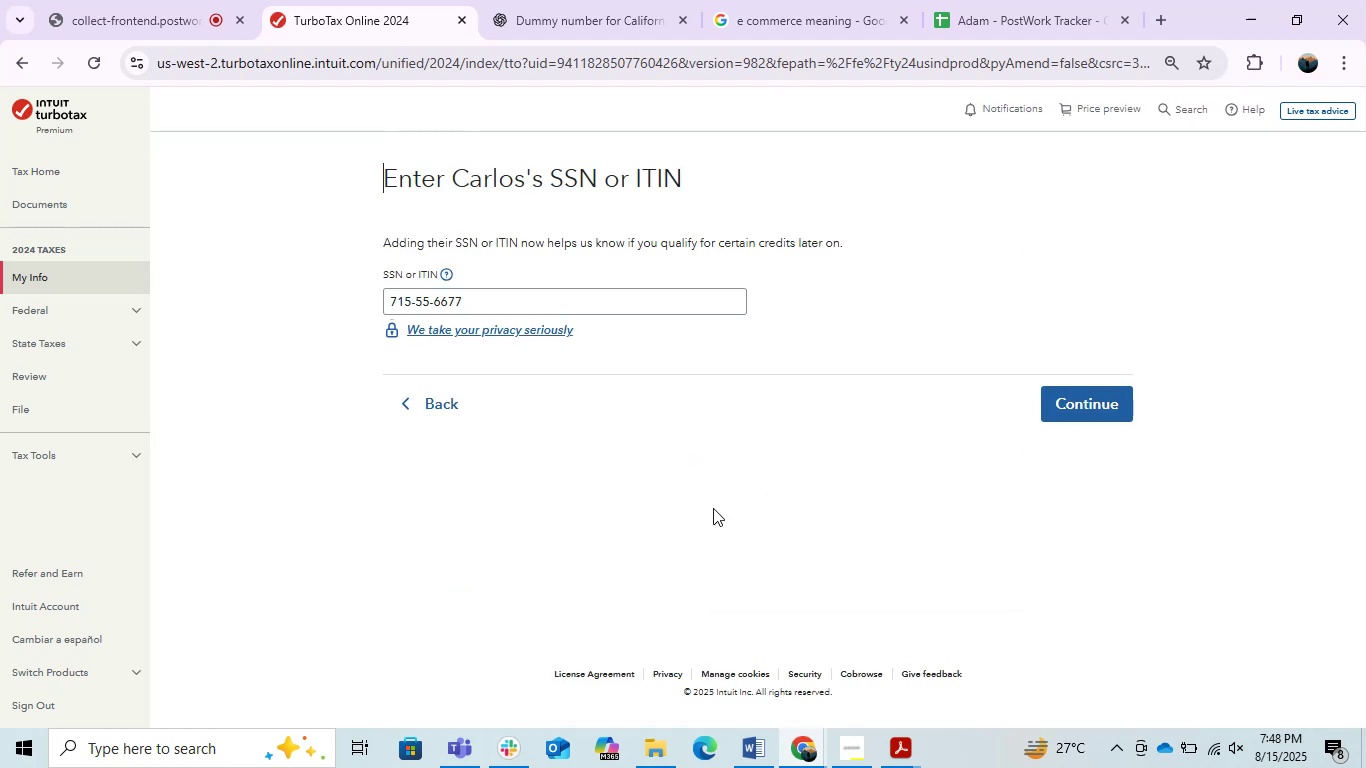 
left_click([1070, 413])
 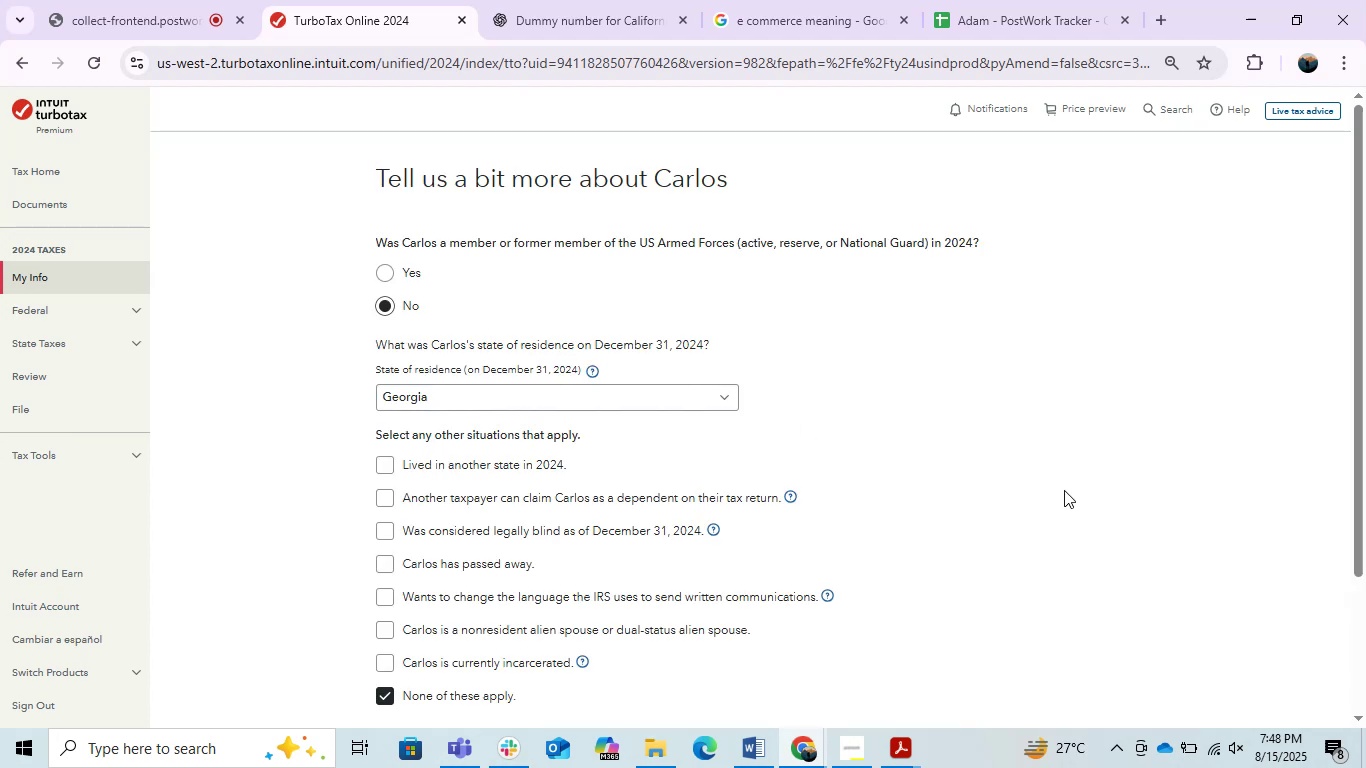 
scroll: coordinate [767, 502], scroll_direction: down, amount: 3.0
 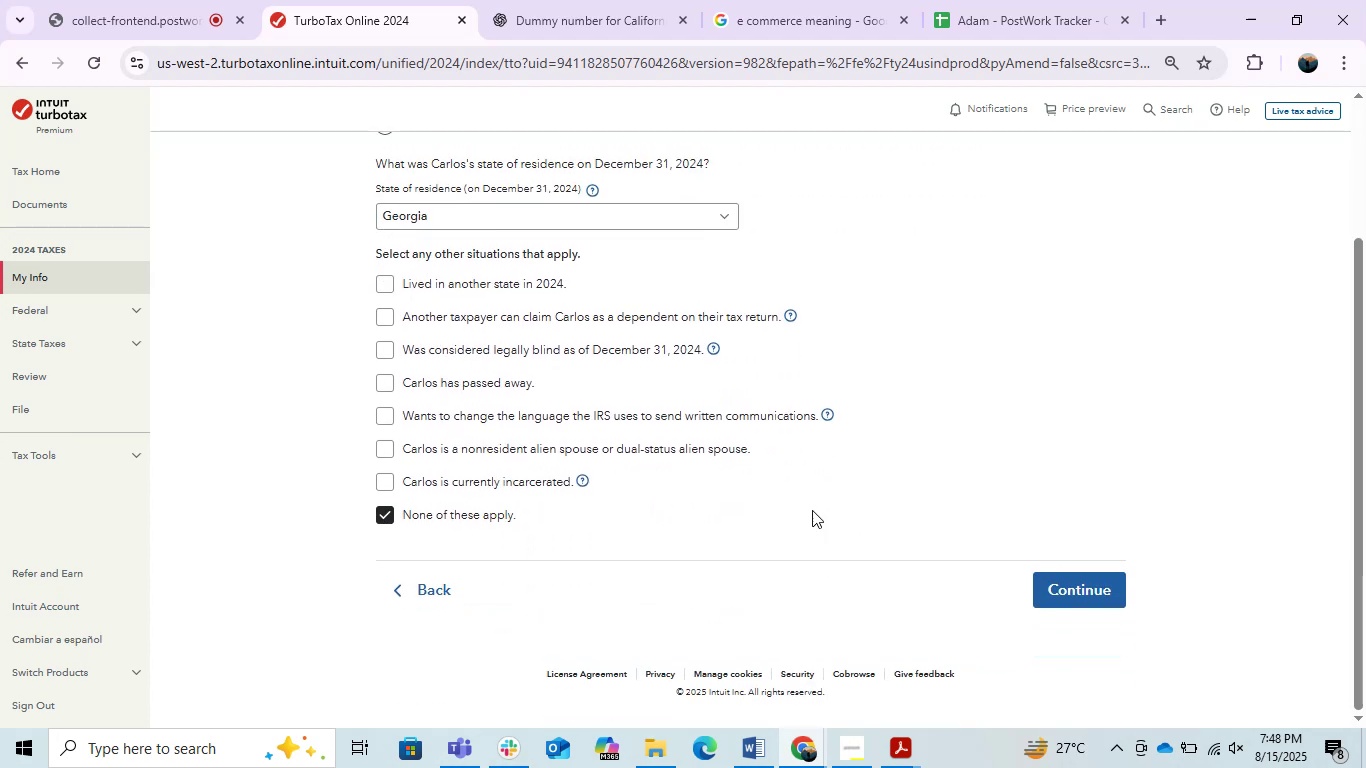 
scroll: coordinate [855, 518], scroll_direction: up, amount: 1.0
 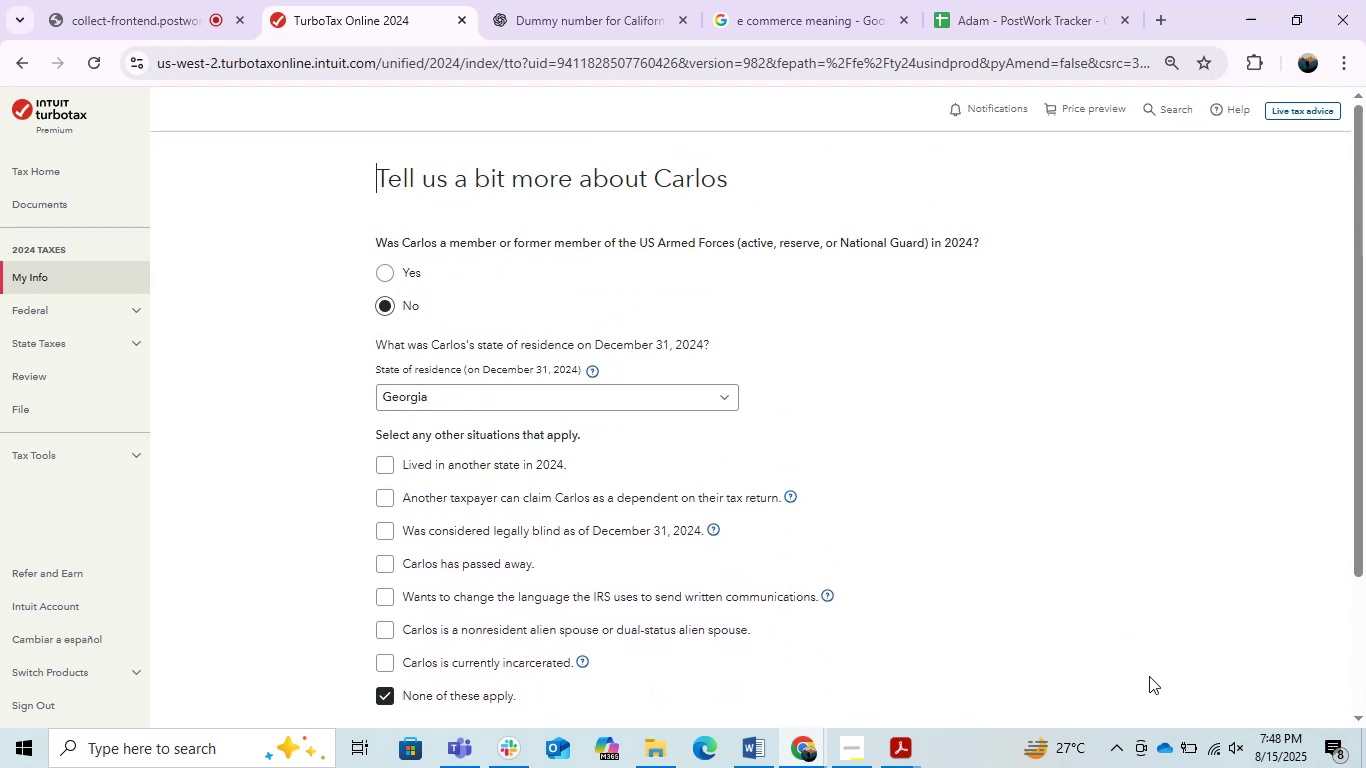 
scroll: coordinate [1101, 652], scroll_direction: down, amount: 4.0
 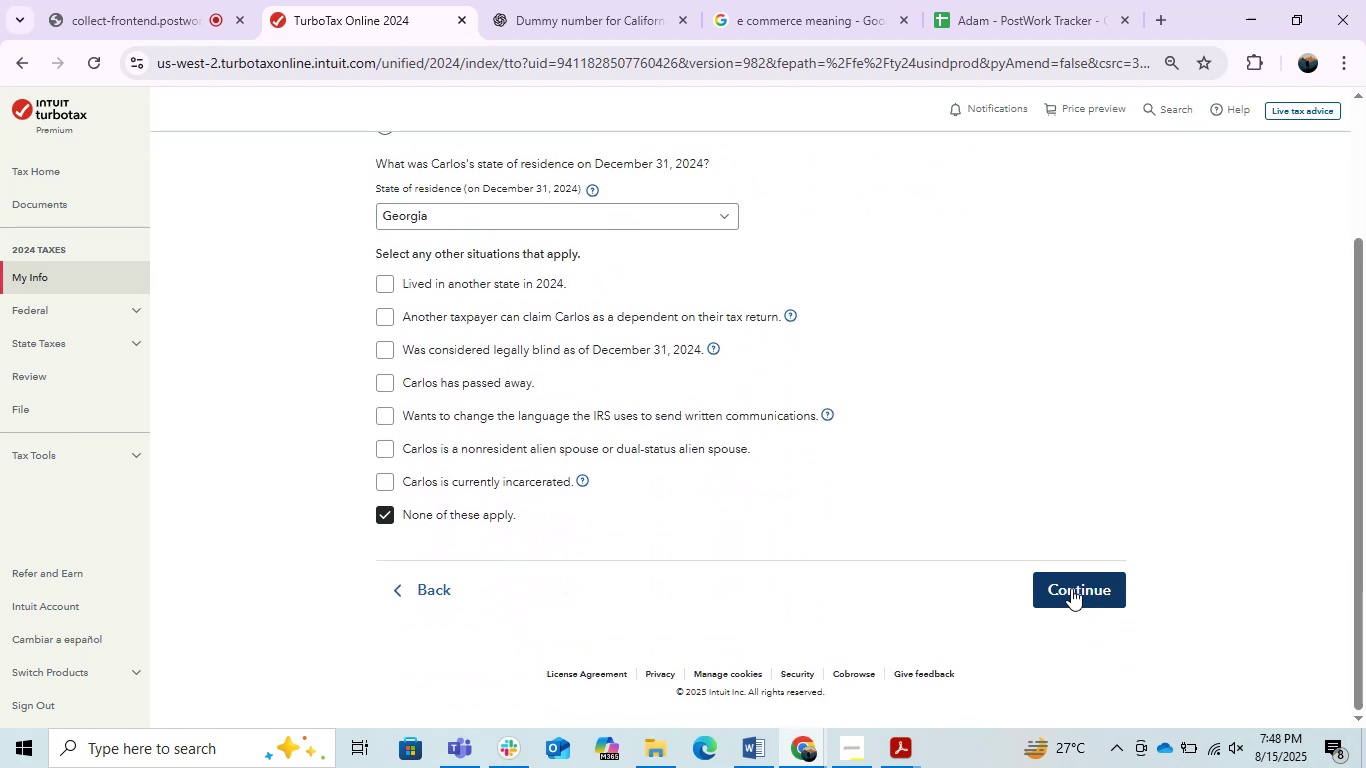 
mouse_move([582, 501])
 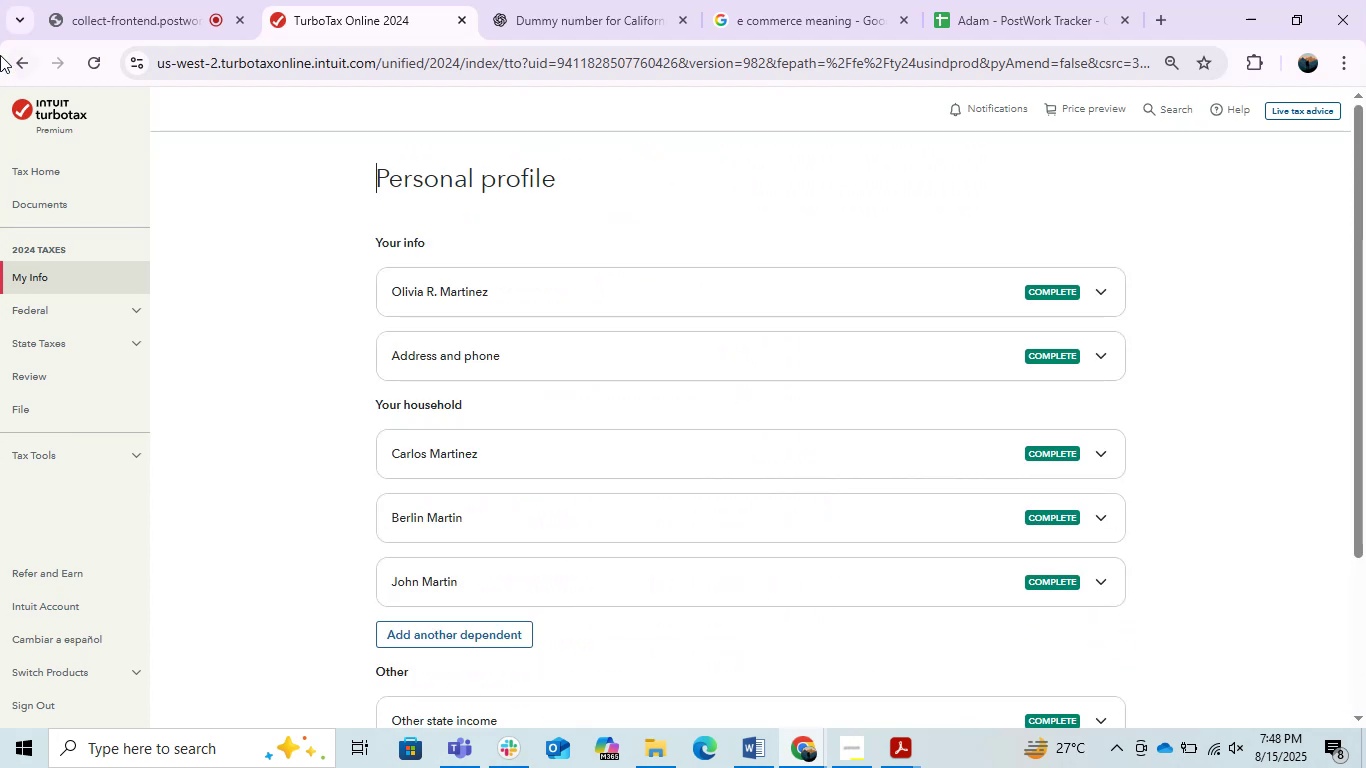 
left_click([0, 55])
 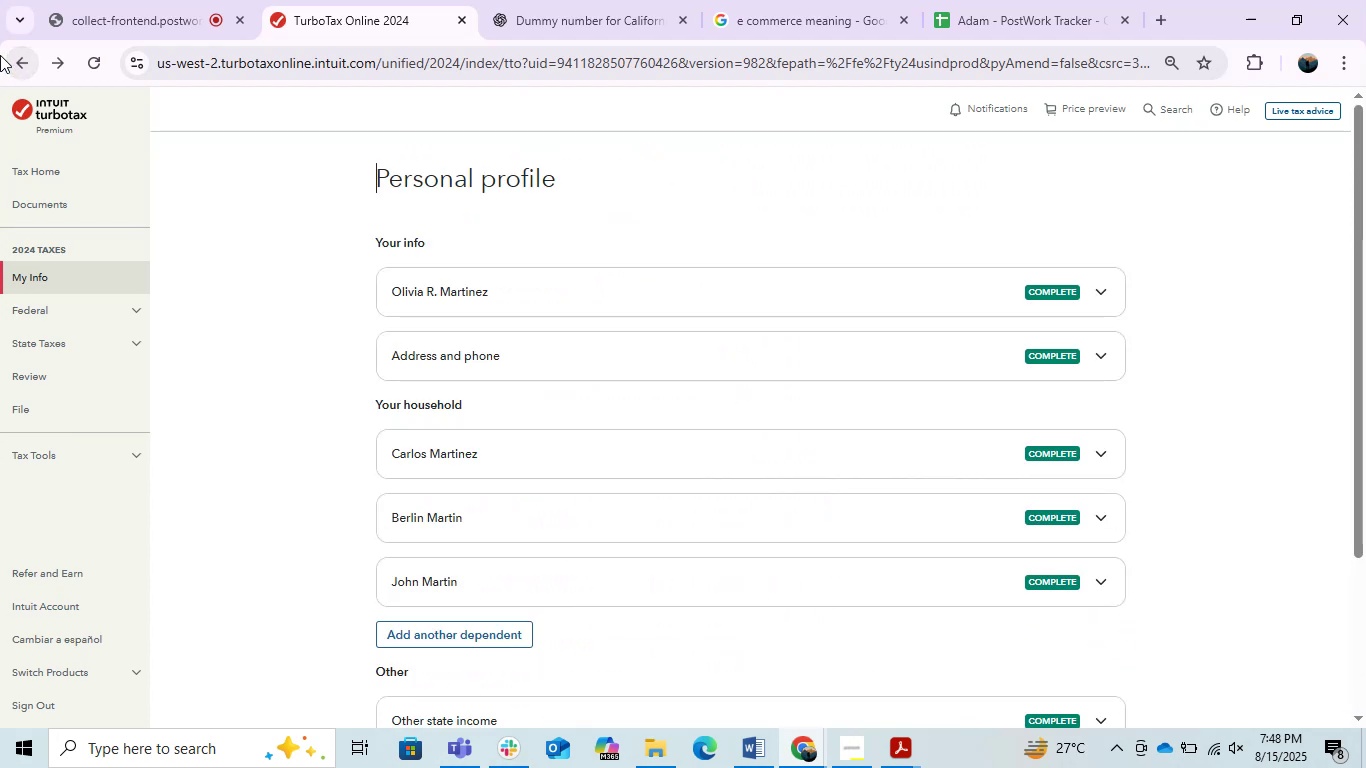 
scroll: coordinate [695, 375], scroll_direction: down, amount: 3.0
 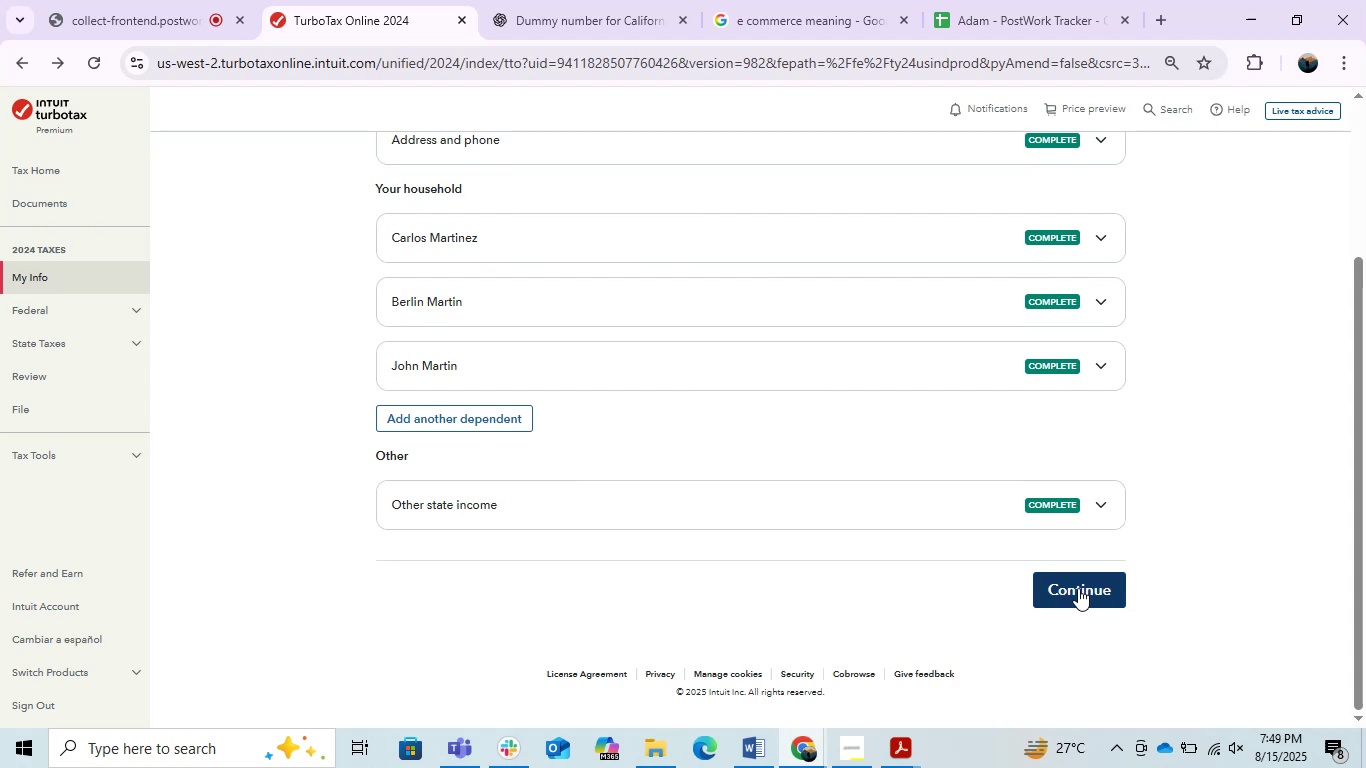 
left_click([1078, 588])
 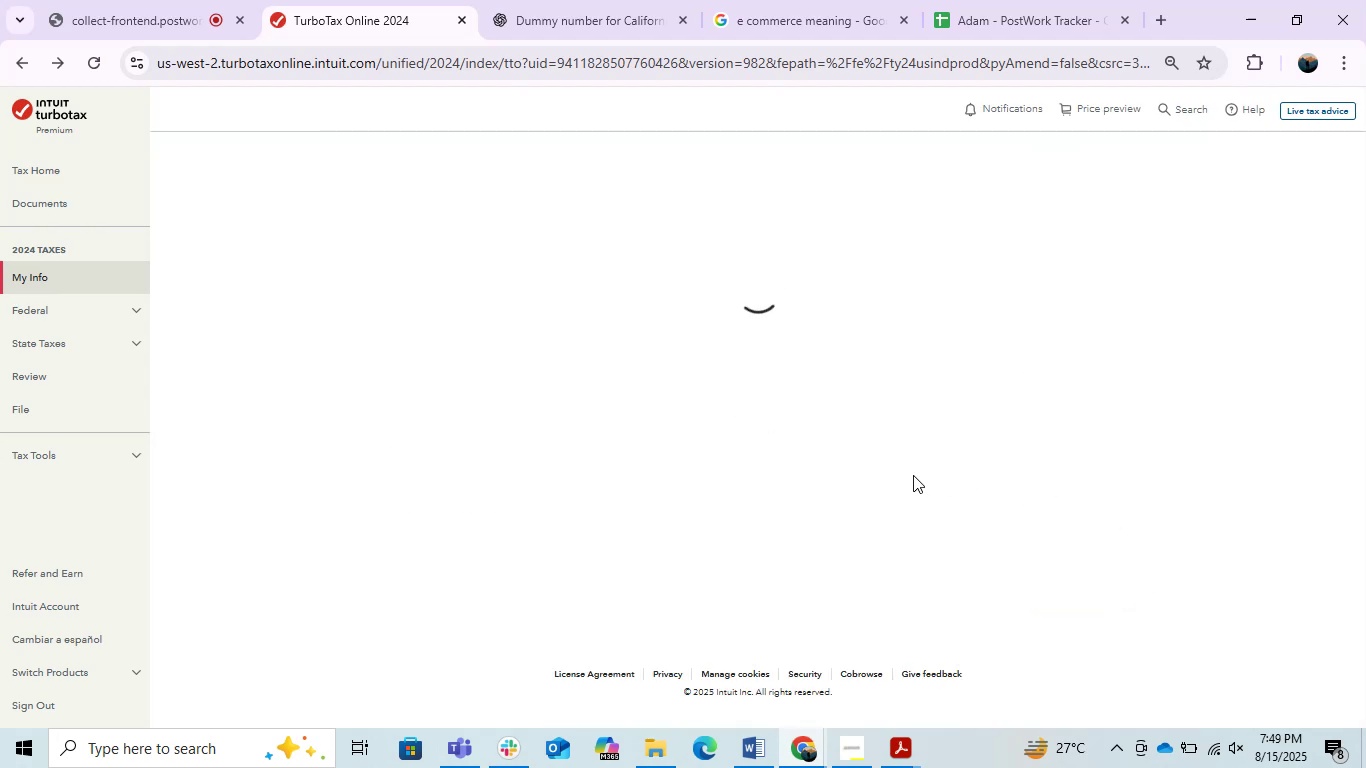 
wait(10.61)
 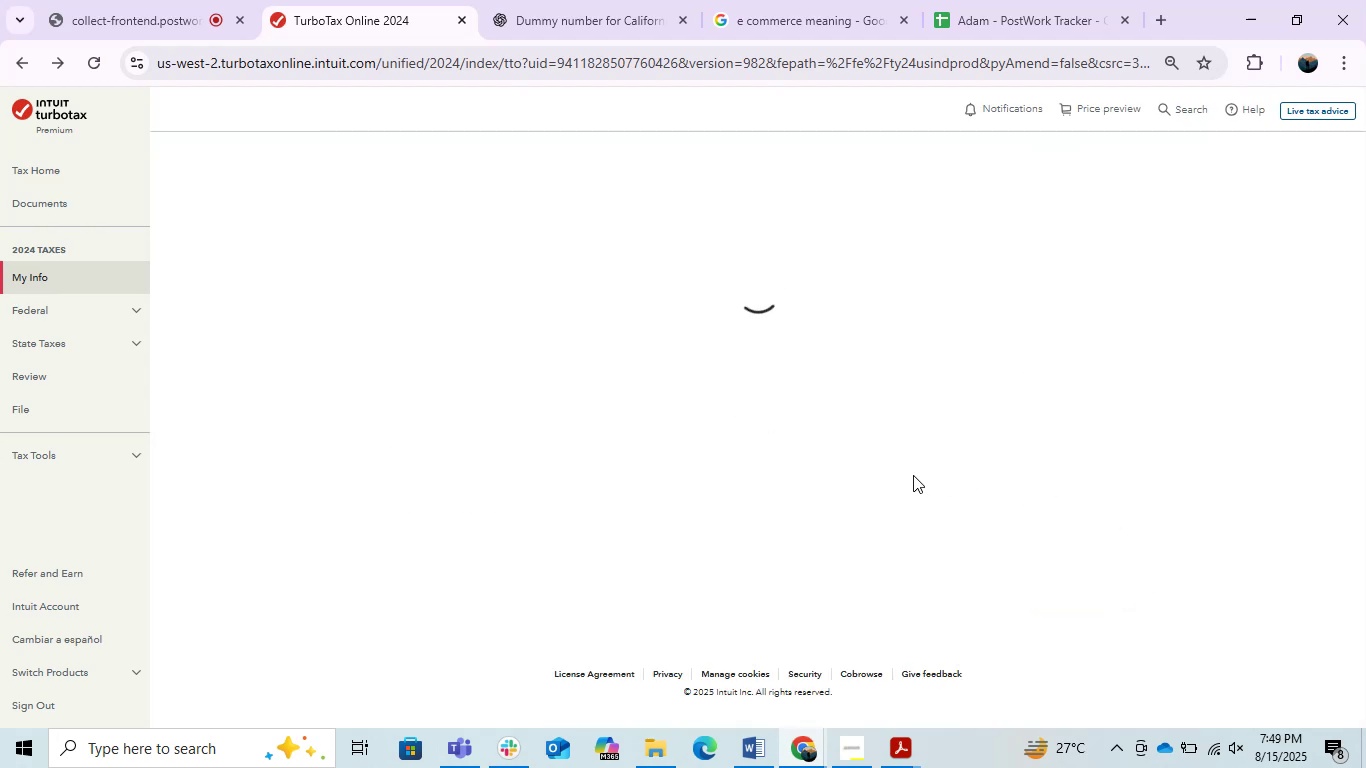 
scroll: coordinate [902, 476], scroll_direction: down, amount: 4.0
 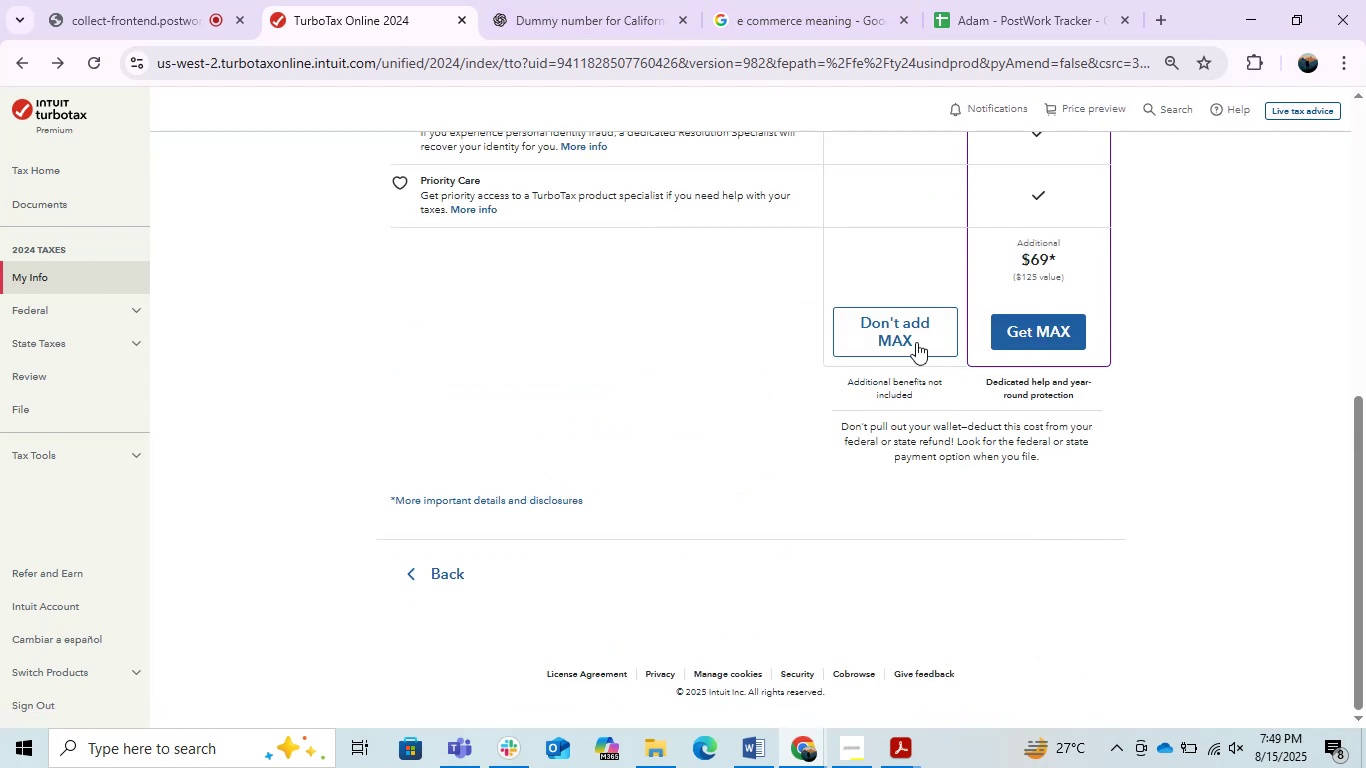 
left_click([913, 305])
 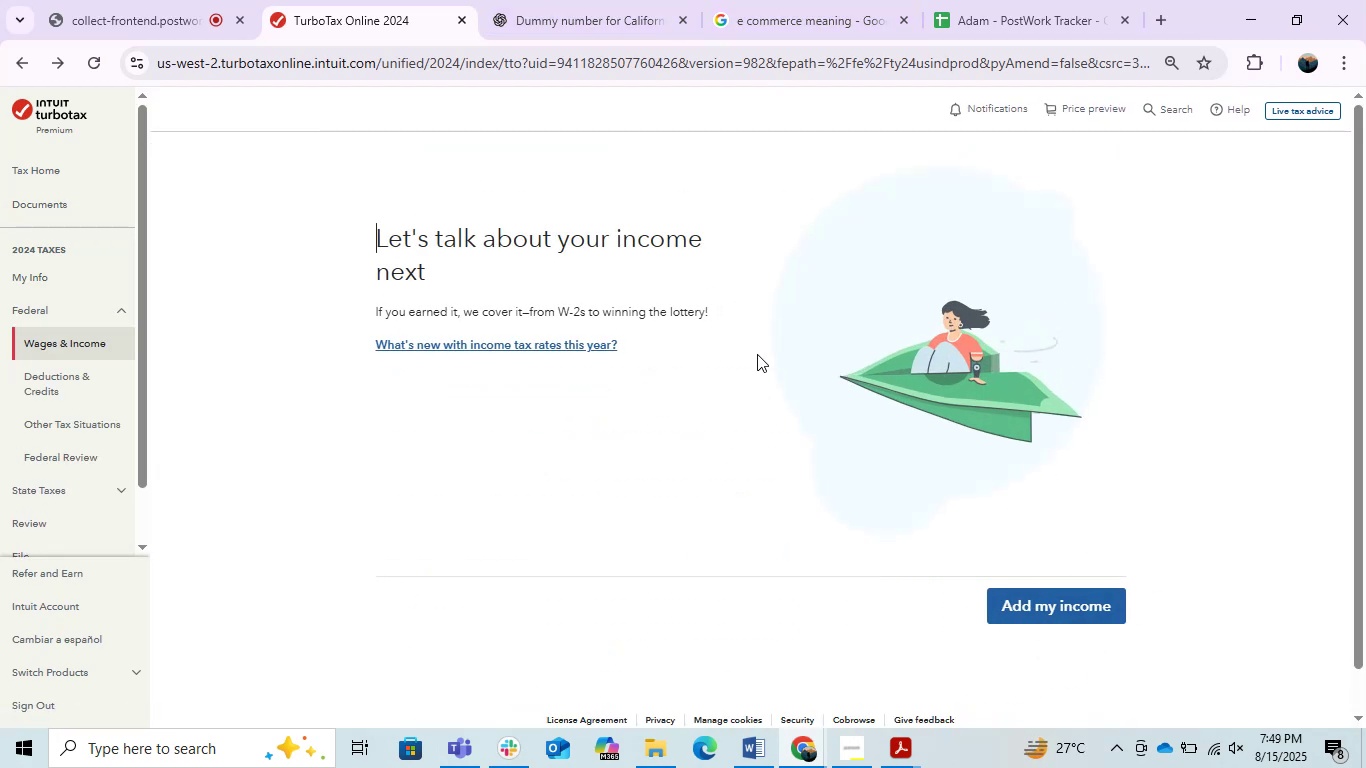 
left_click([1054, 597])
 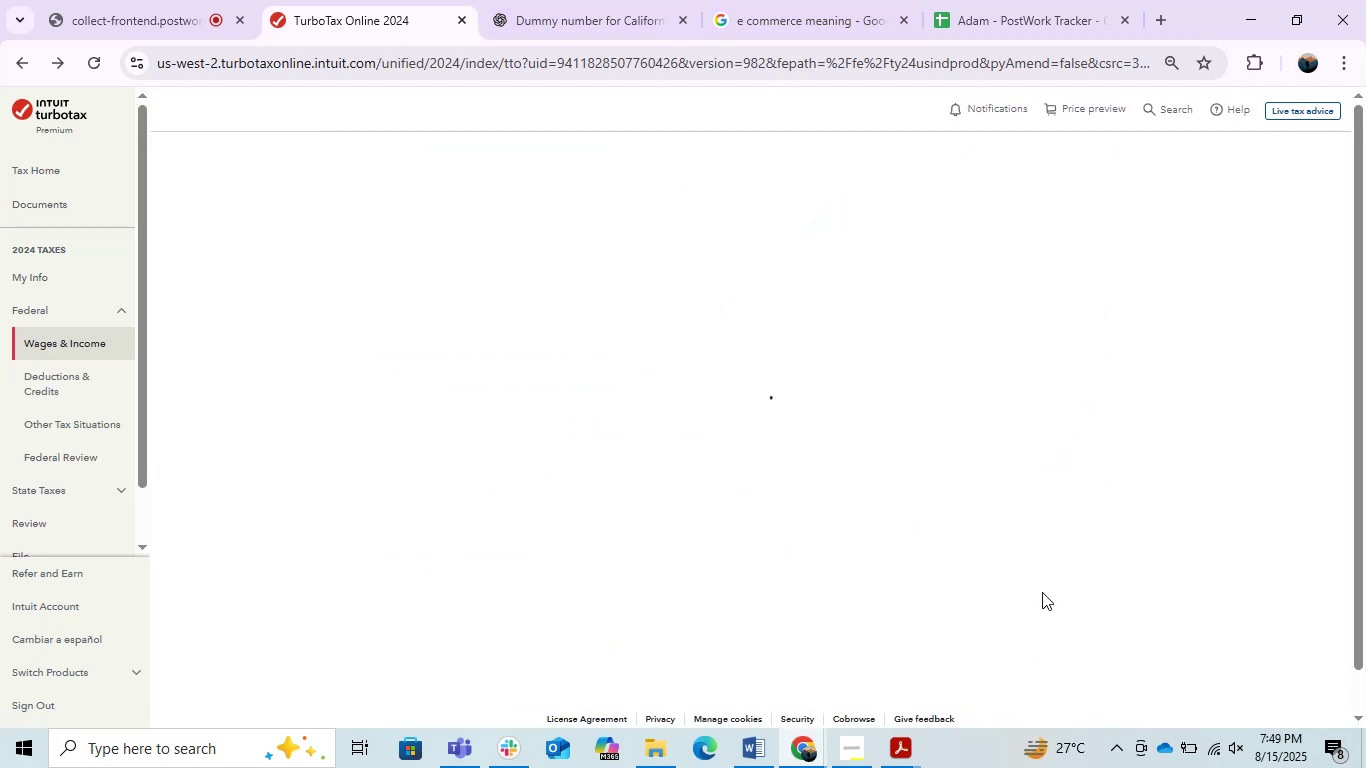 
mouse_move([671, 517])
 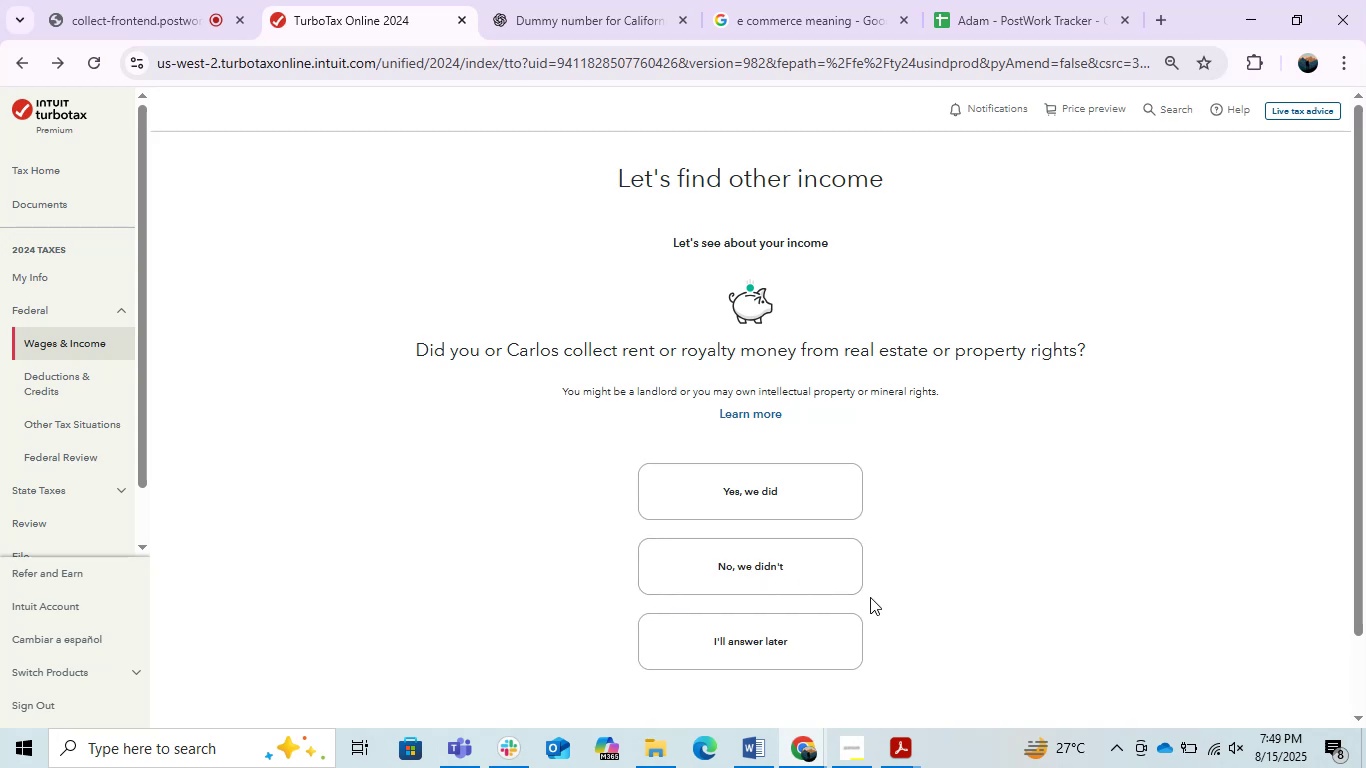 
left_click([898, 750])
 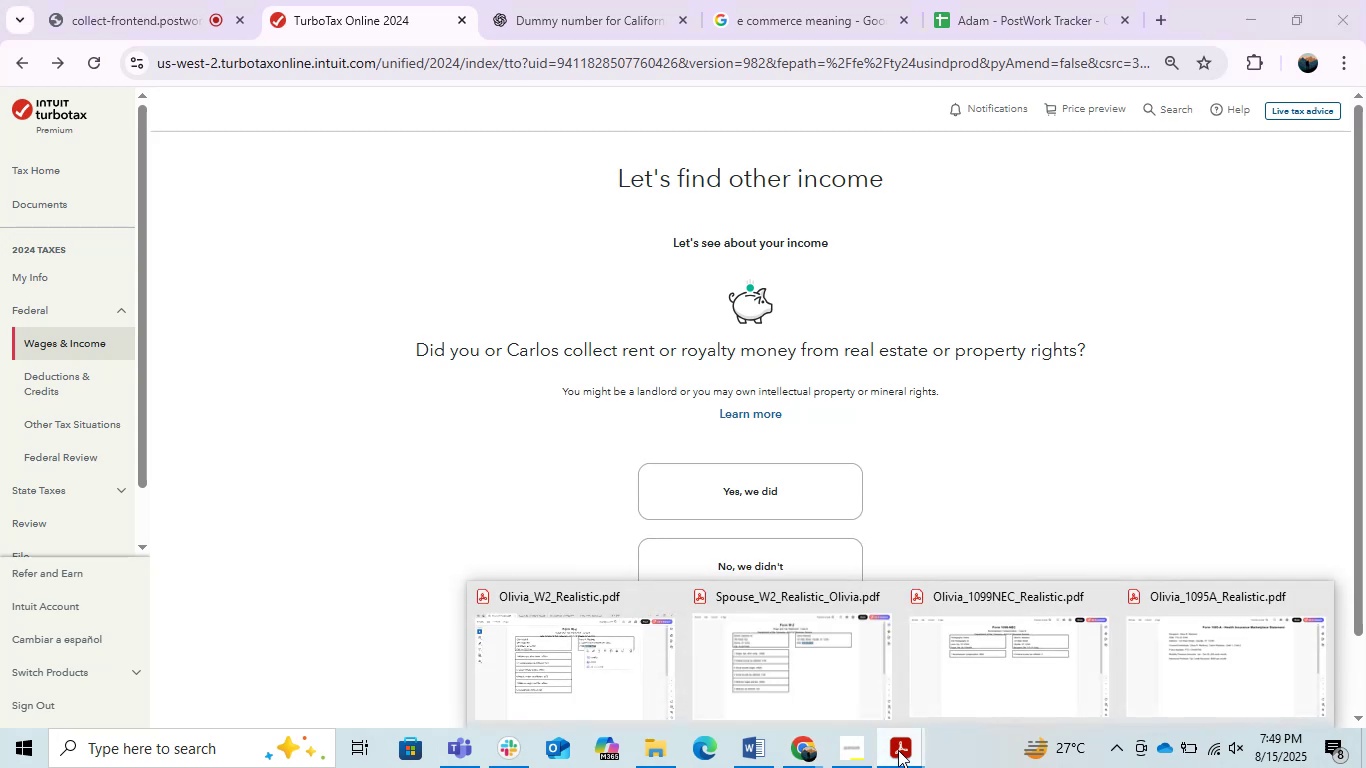 
mouse_move([962, 708])
 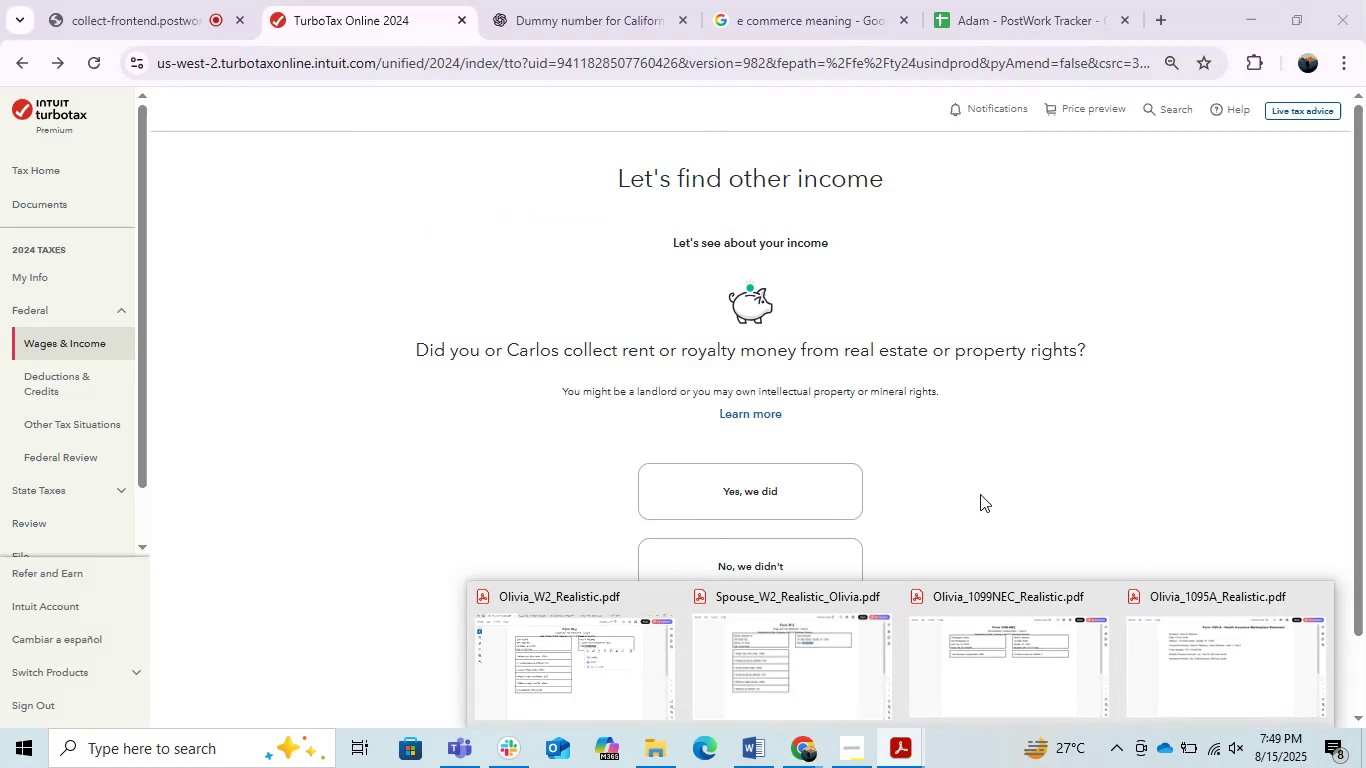 
left_click([978, 486])
 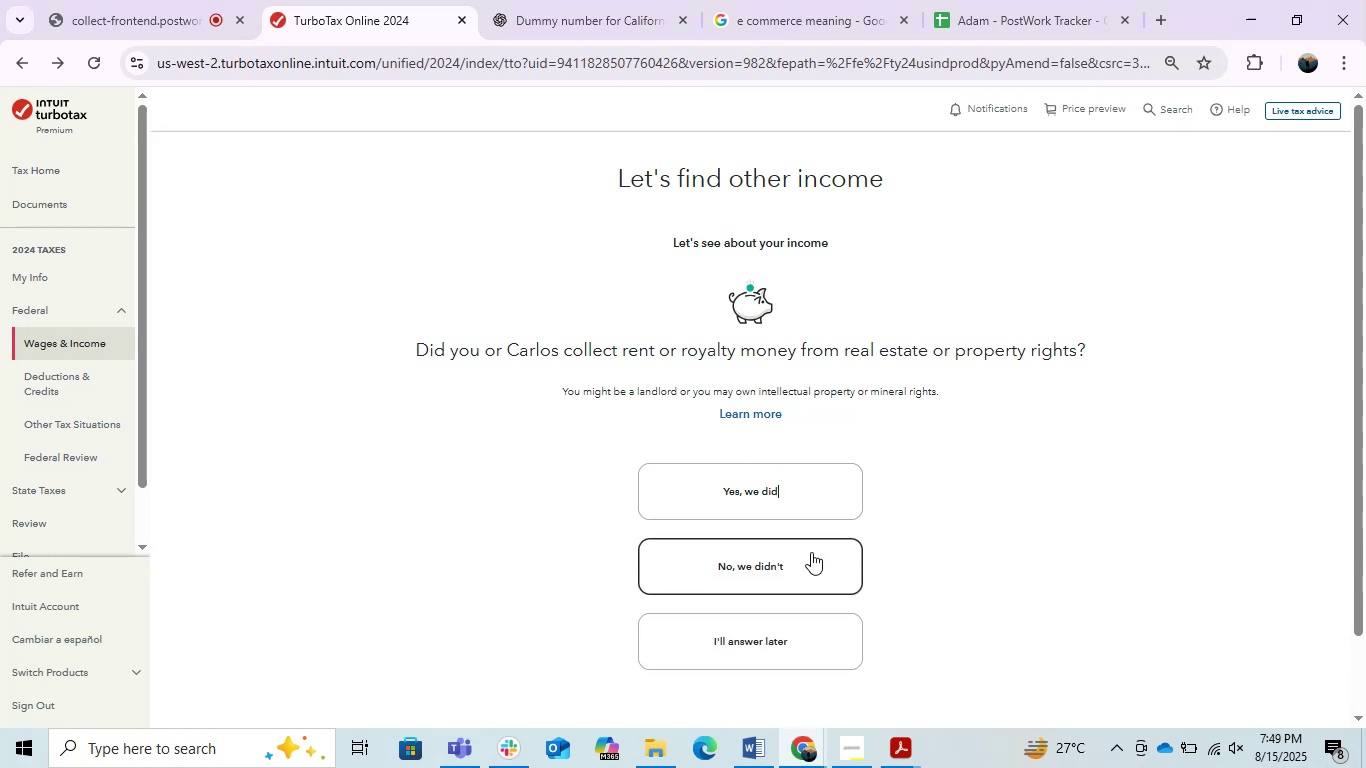 
left_click([811, 552])
 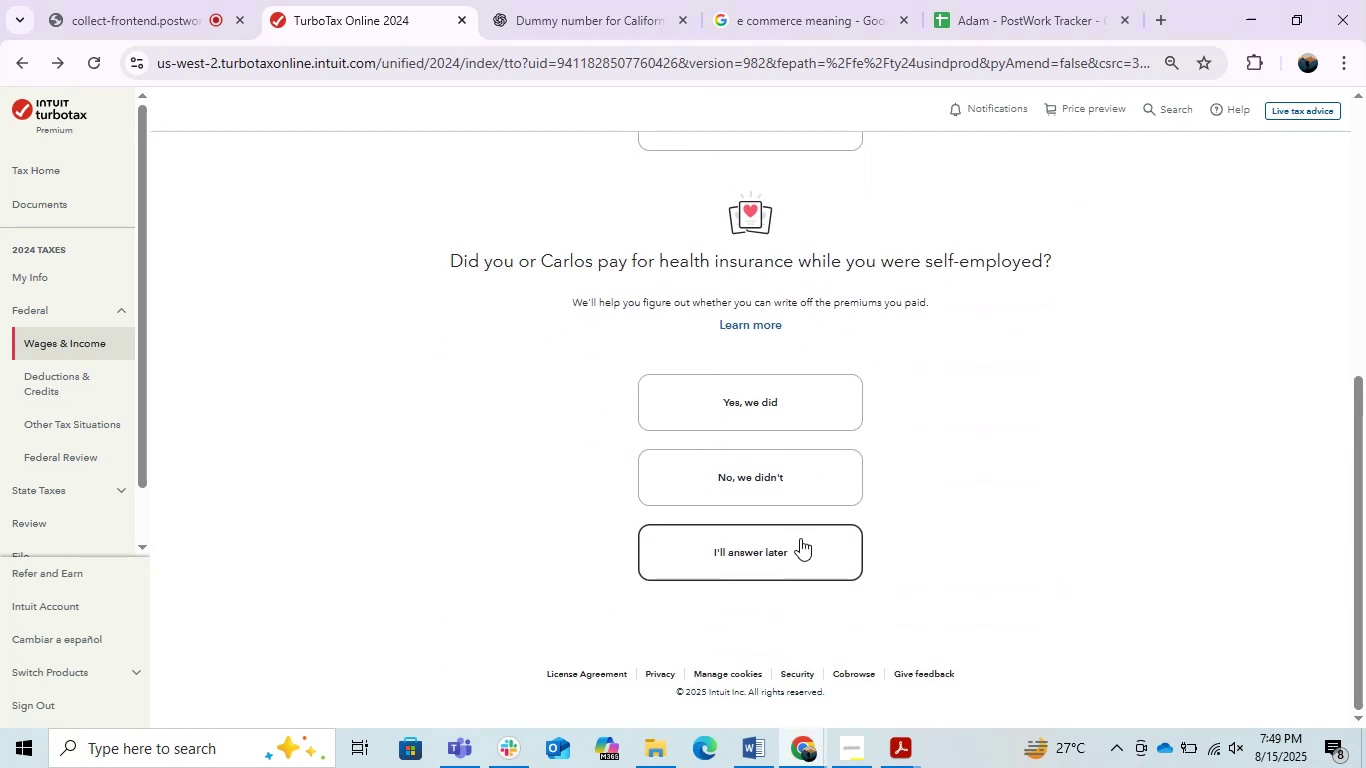 
left_click([783, 485])
 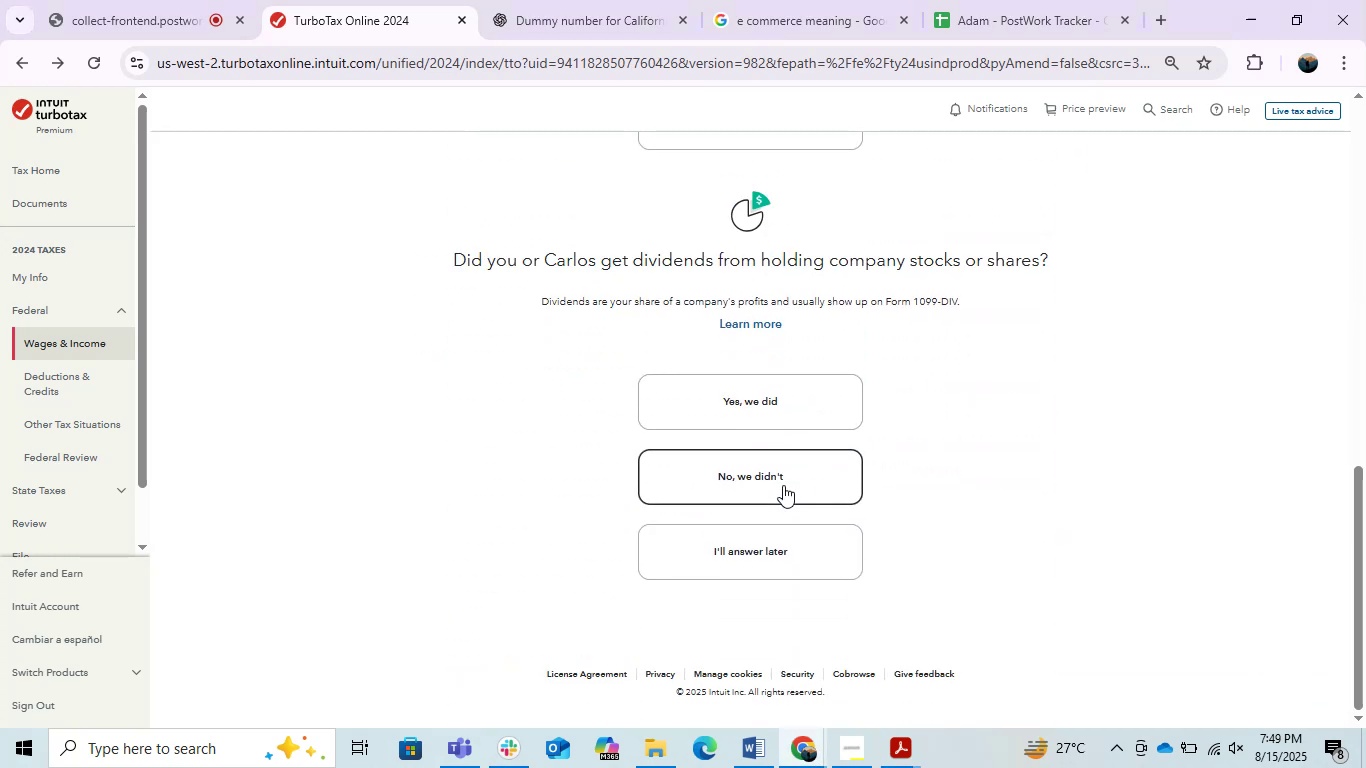 
scroll: coordinate [783, 485], scroll_direction: up, amount: 2.0
 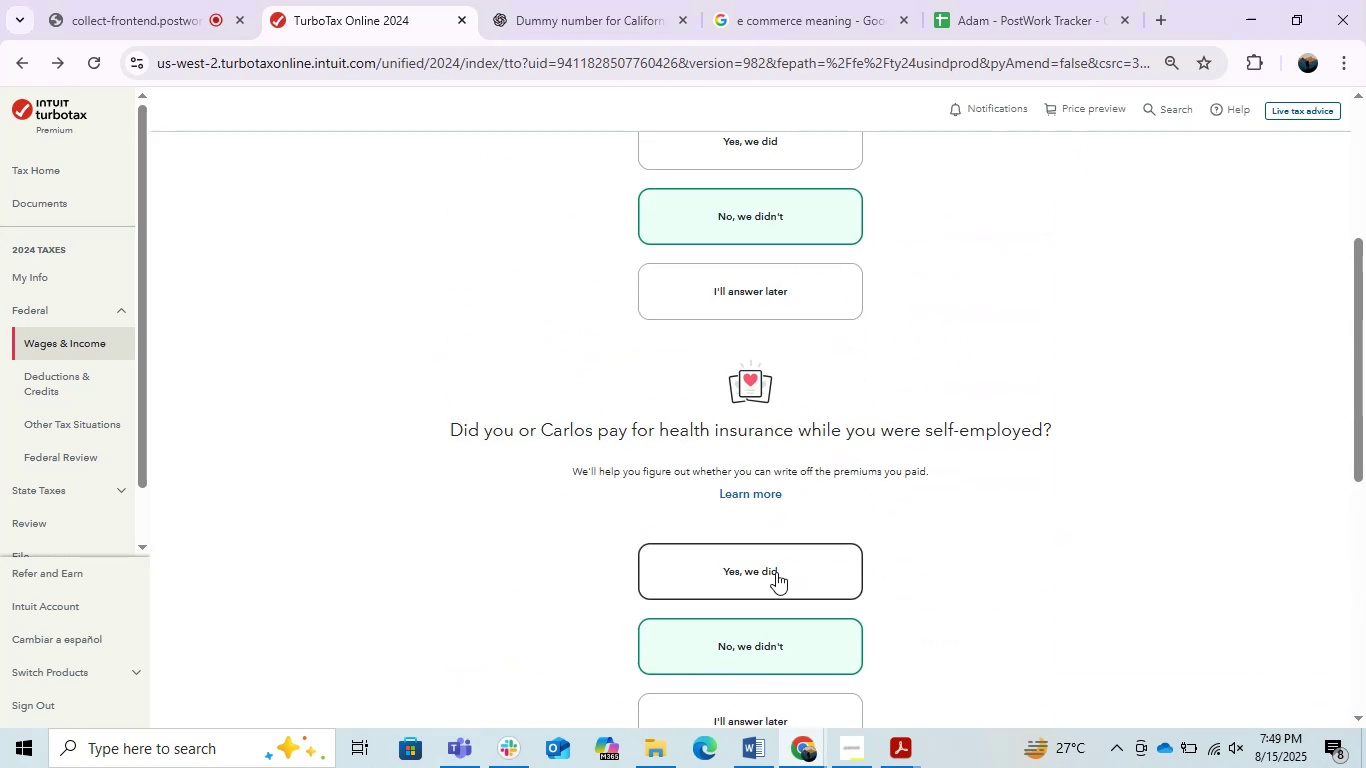 
left_click([769, 571])
 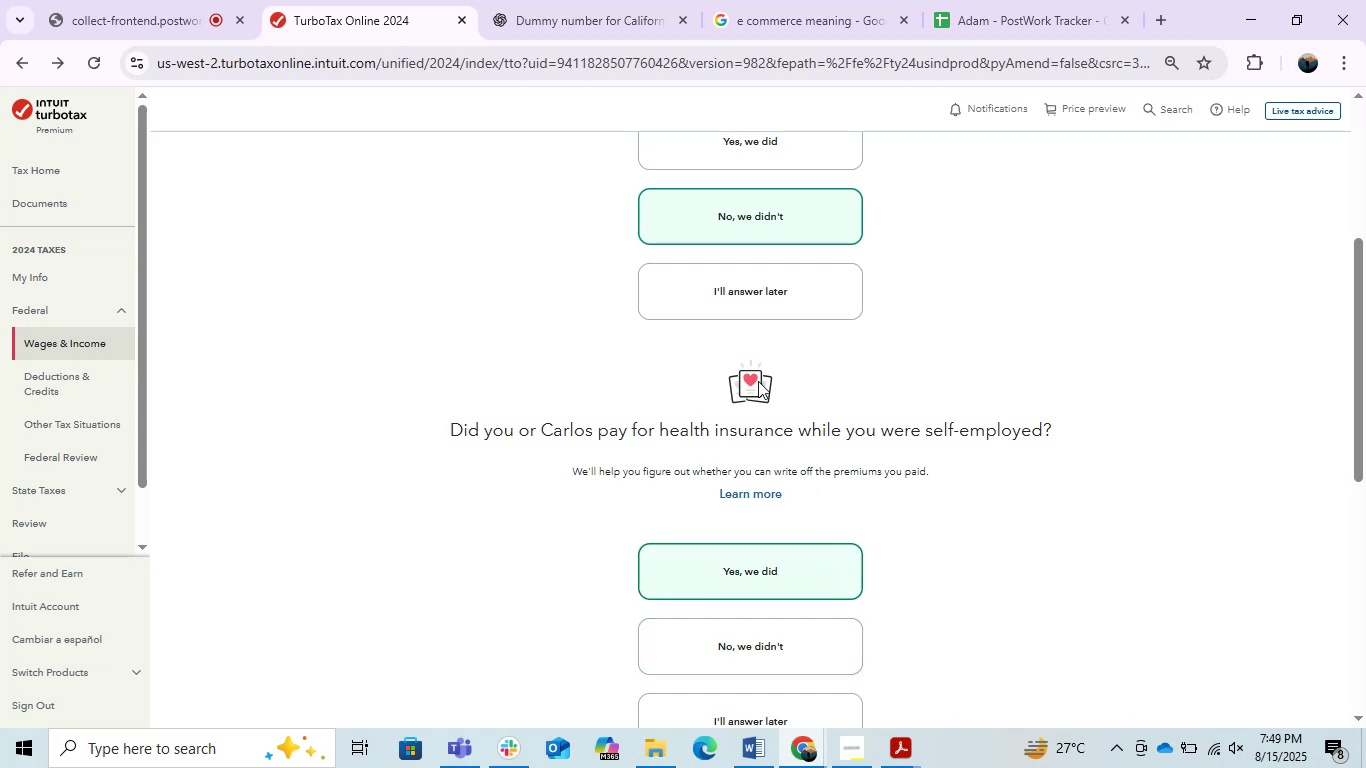 
scroll: coordinate [745, 346], scroll_direction: up, amount: 1.0
 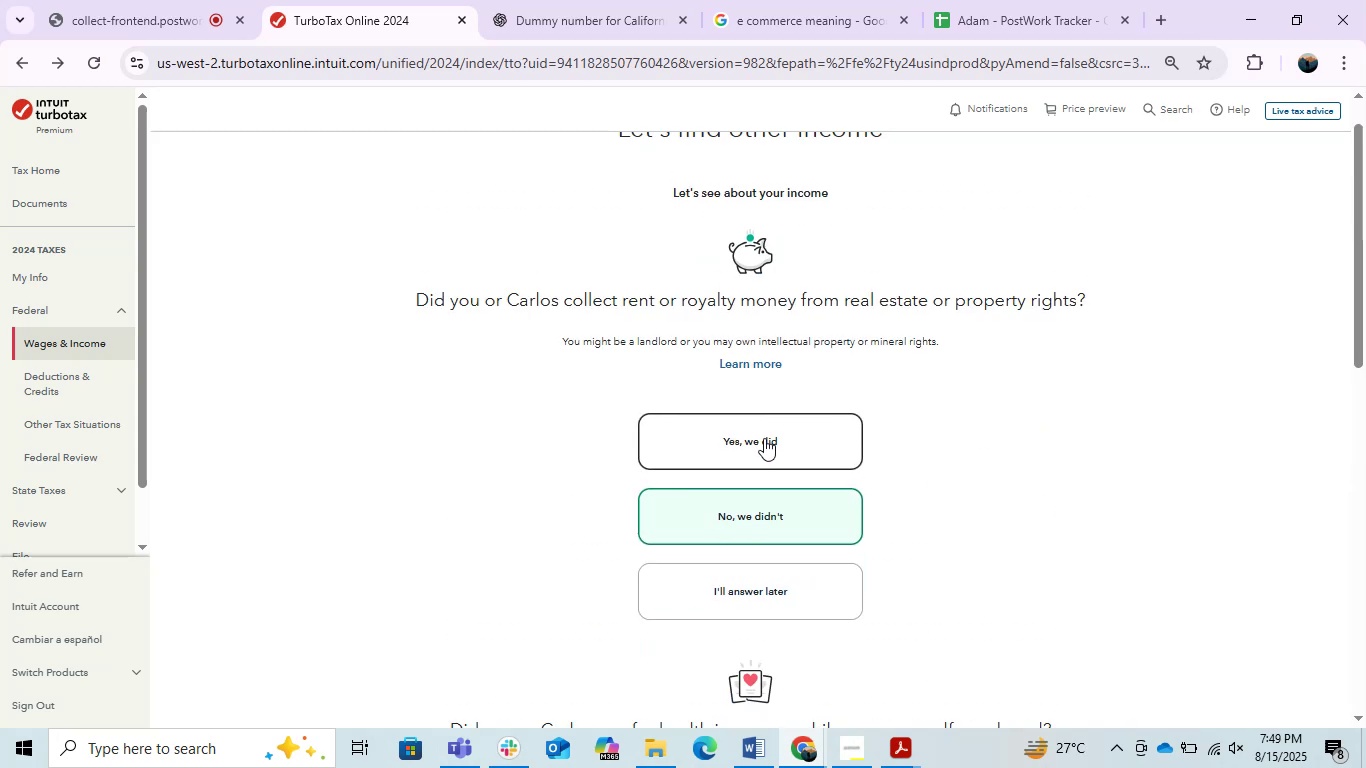 
scroll: coordinate [764, 438], scroll_direction: down, amount: 2.0
 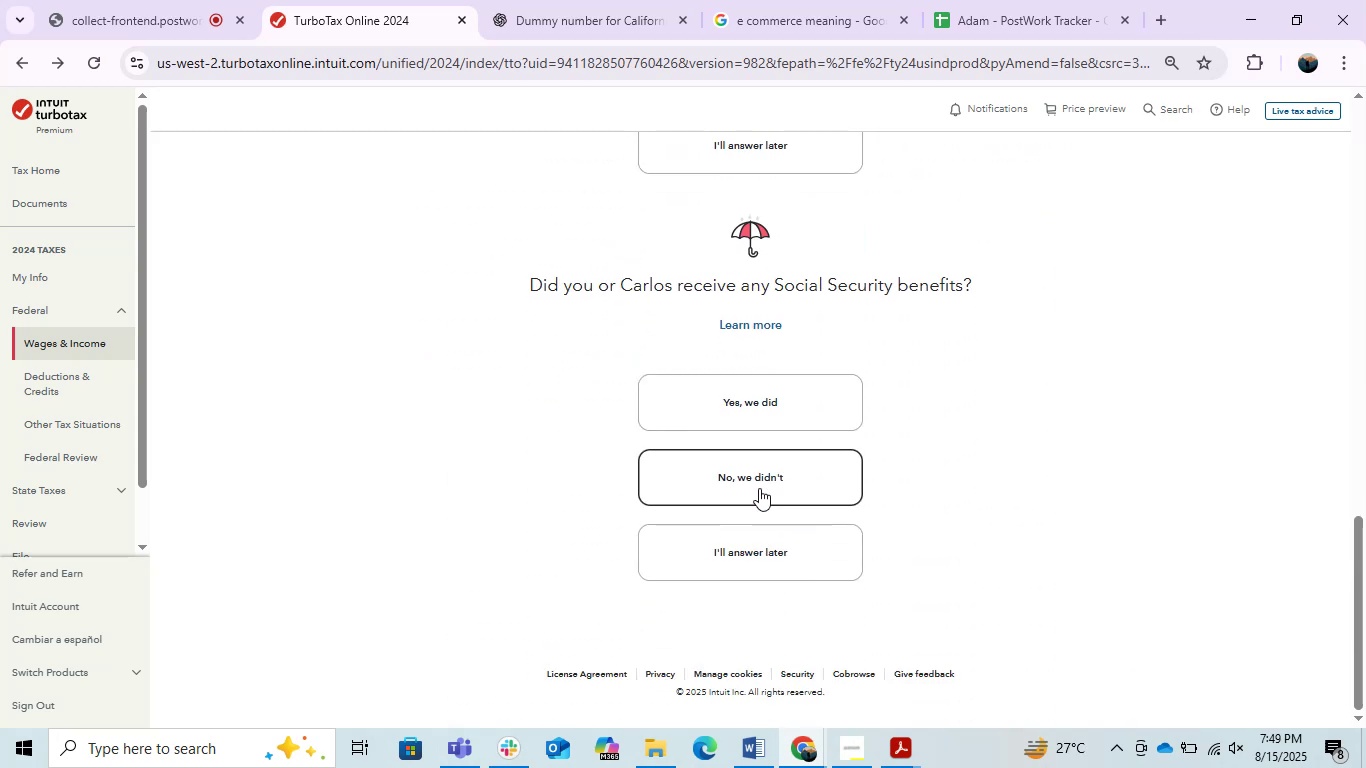 
left_click([759, 488])
 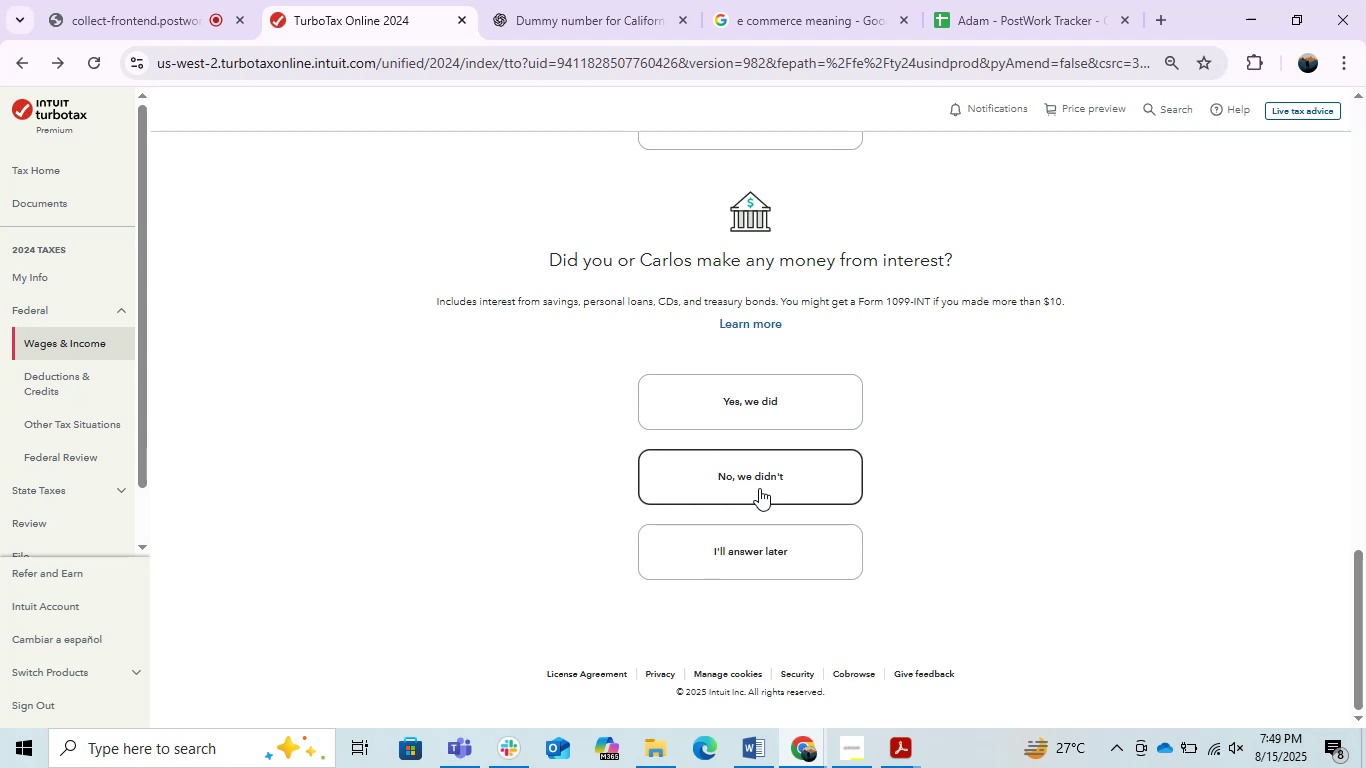 
left_click([759, 488])
 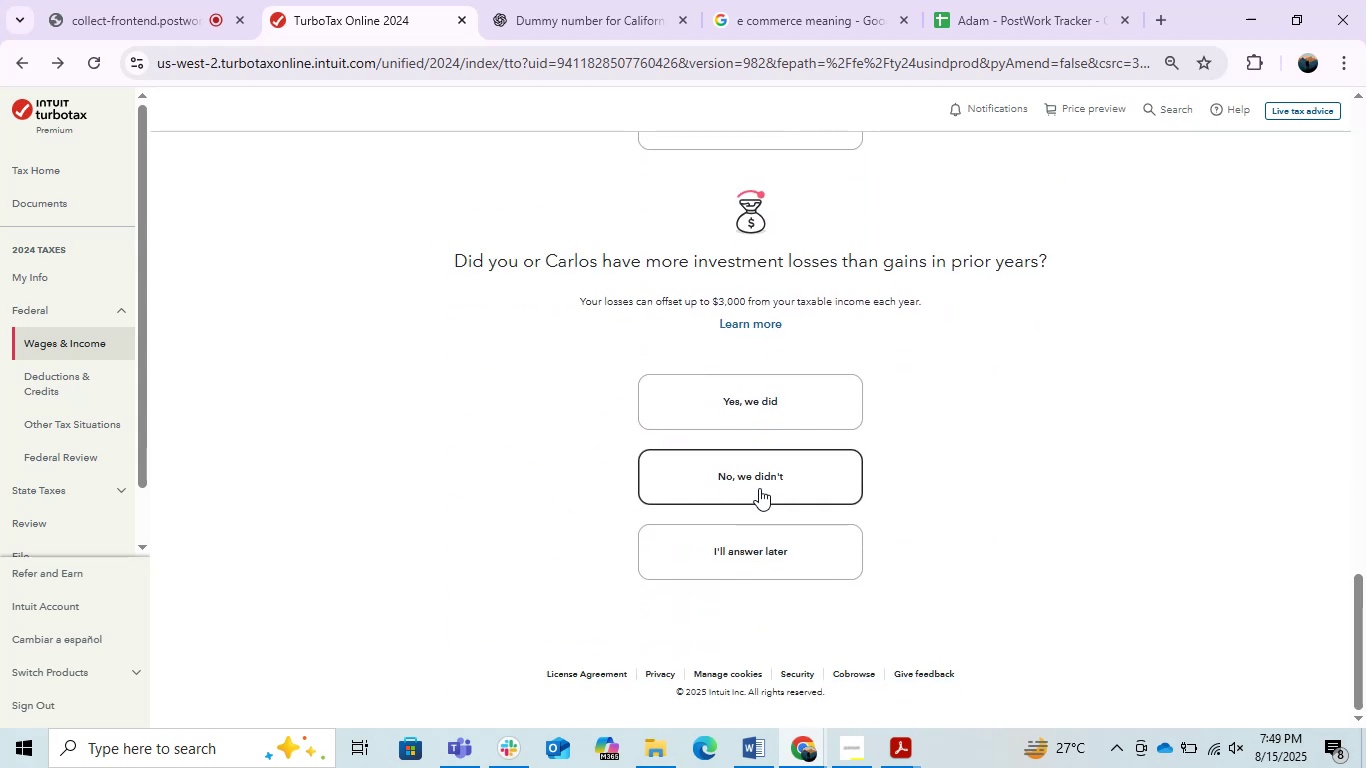 
left_click([759, 488])
 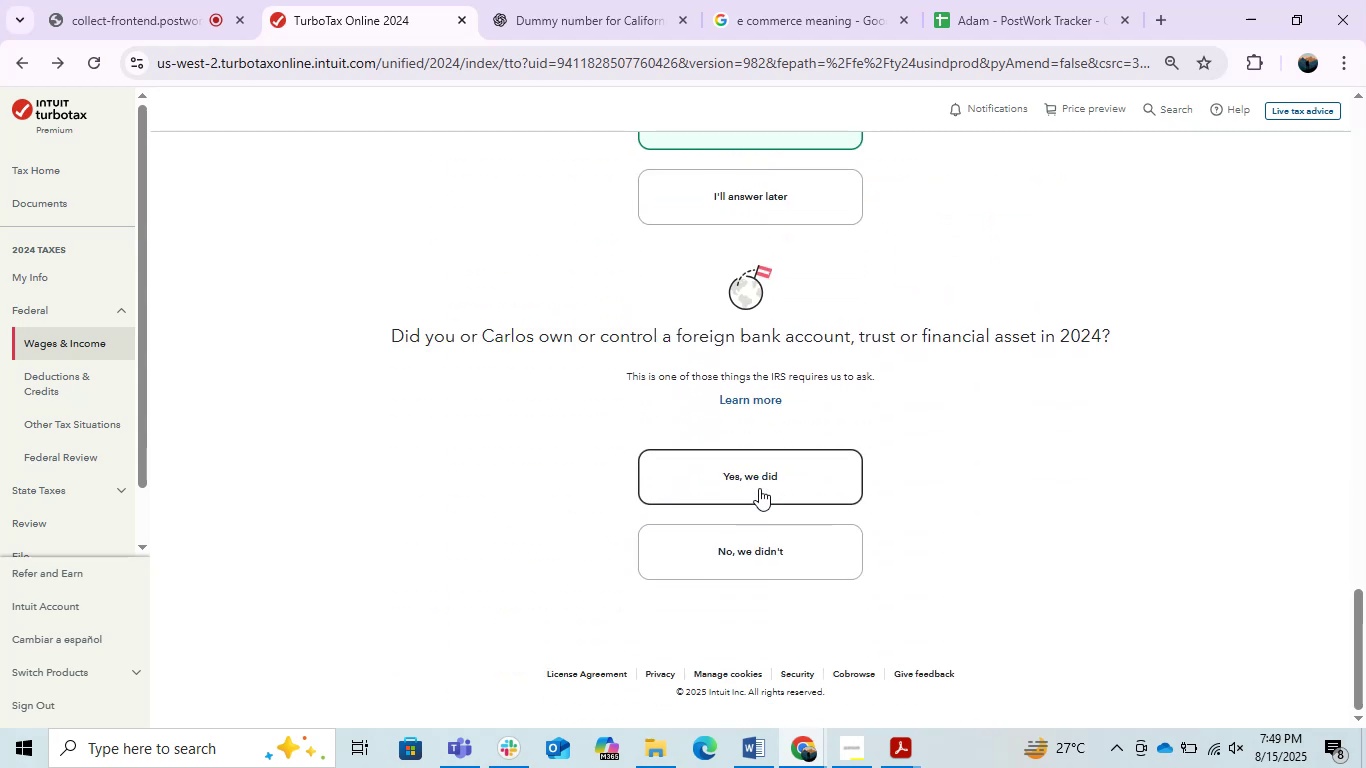 
left_click([759, 530])
 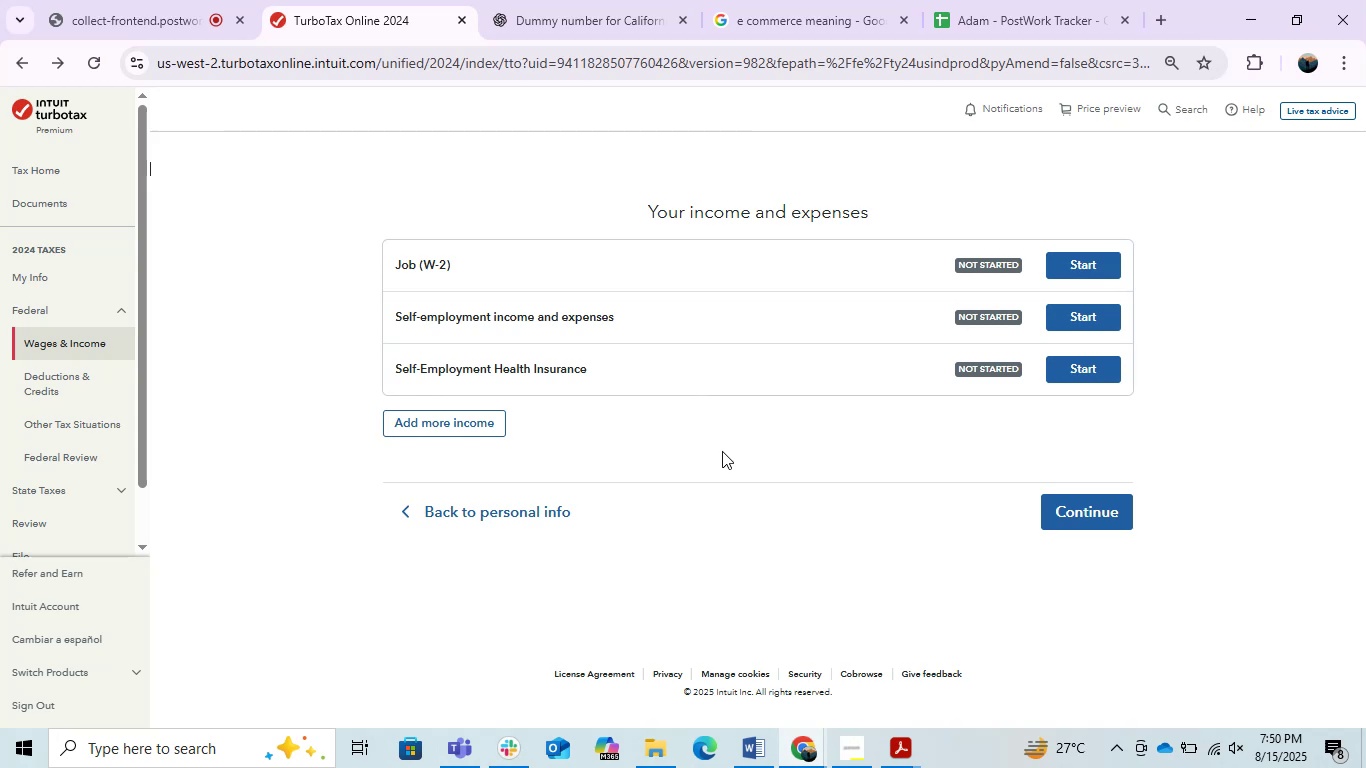 
wait(20.36)
 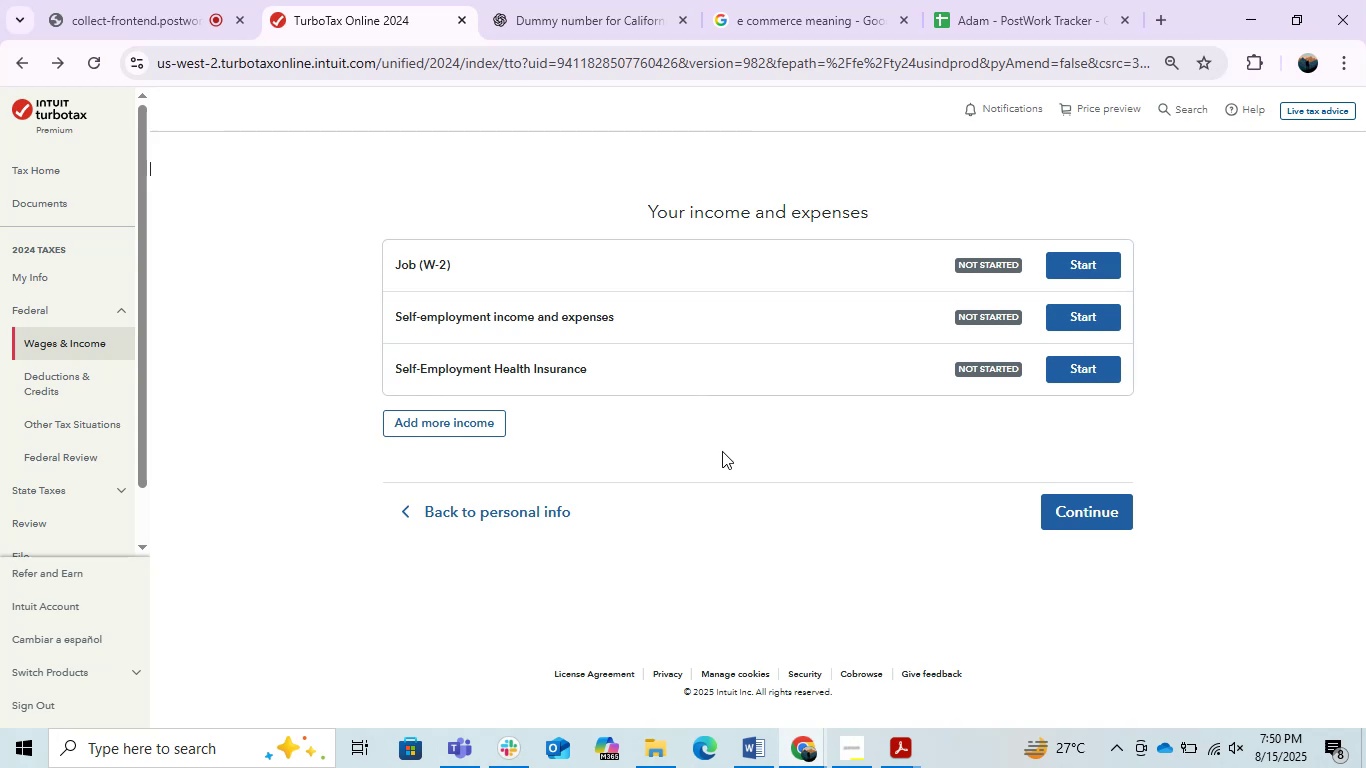 
left_click([57, 284])
 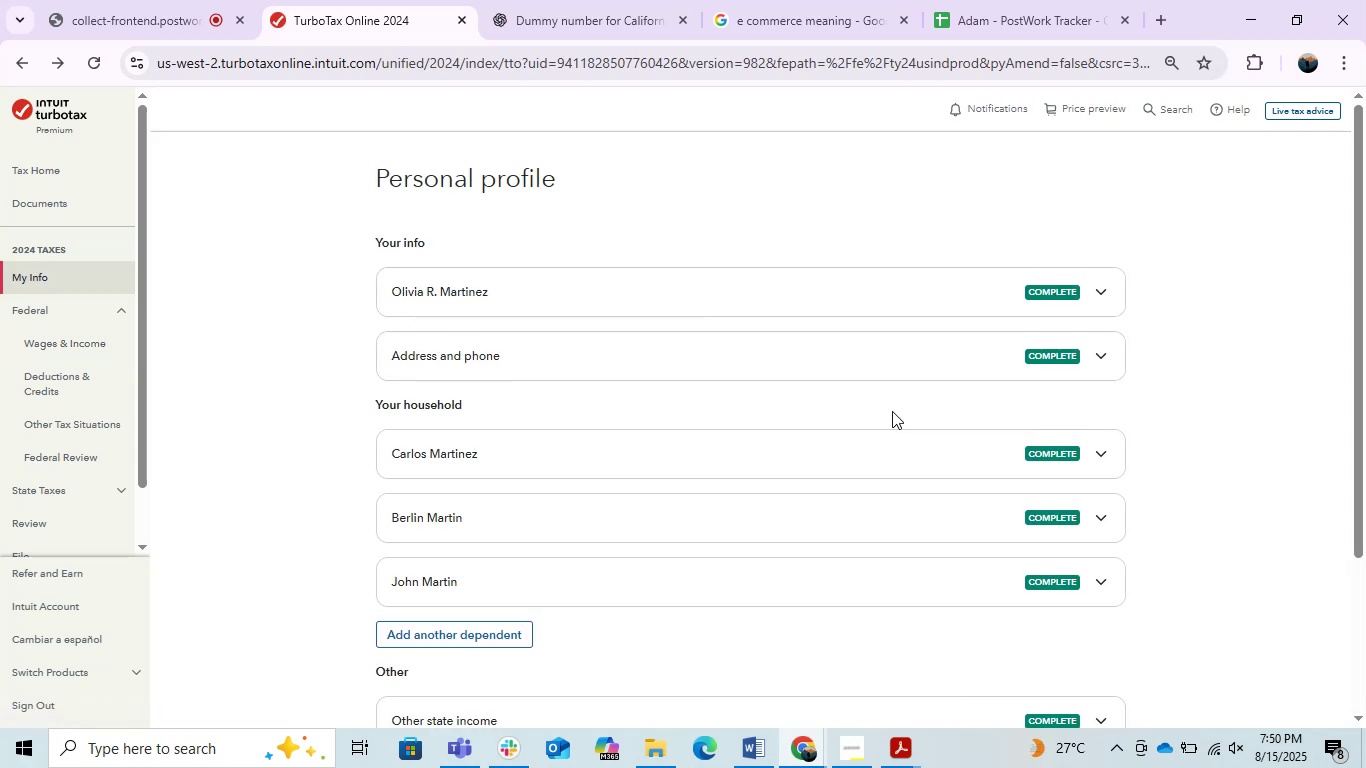 
key(PrintScreen)
 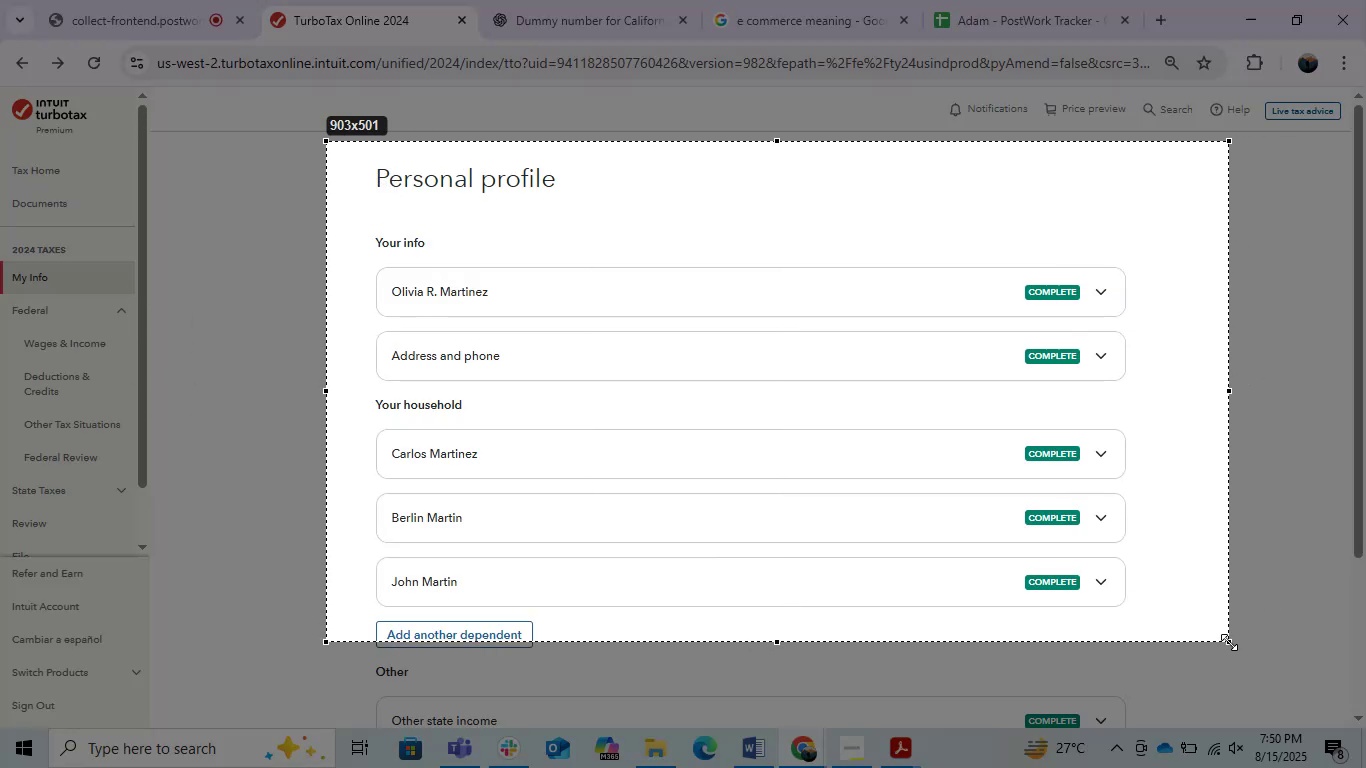 
key(Control+C)
 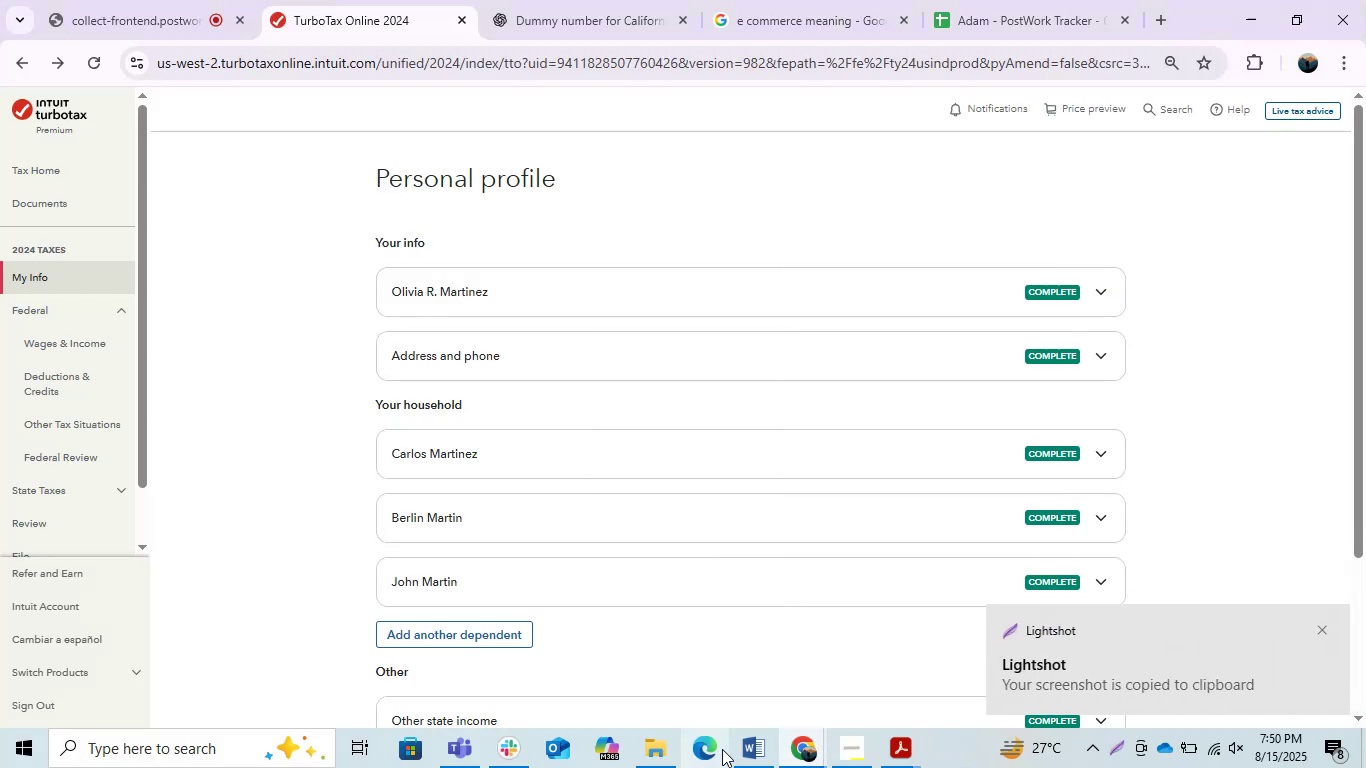 
left_click([762, 756])
 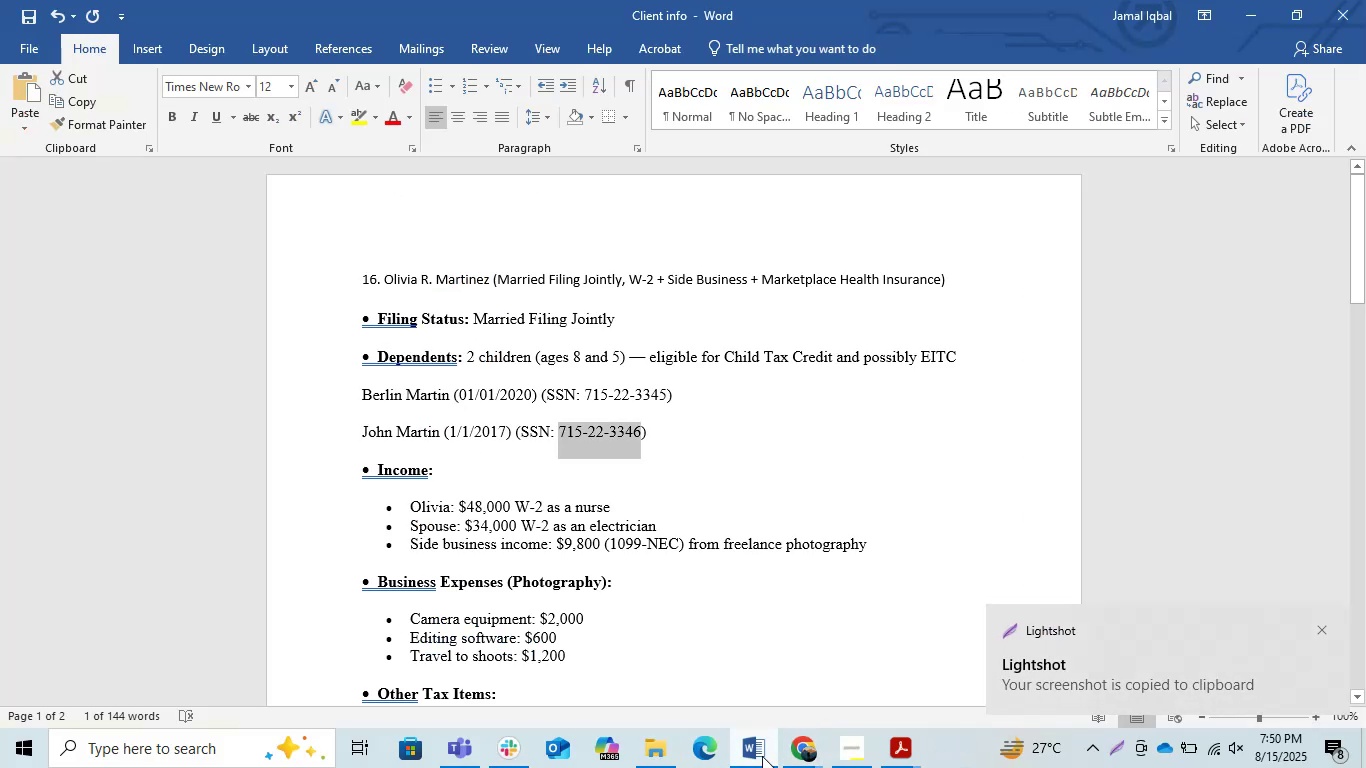 
left_click([762, 756])
 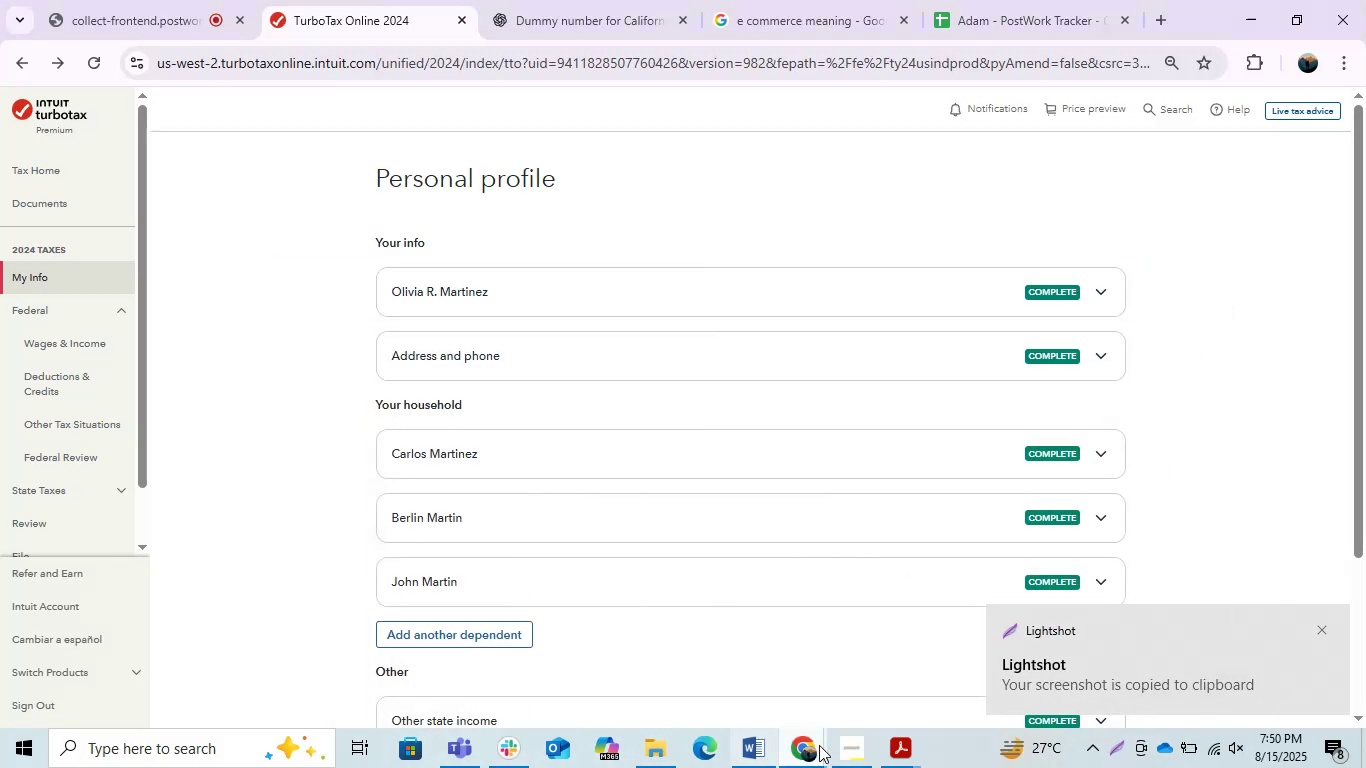 
left_click([819, 745])
 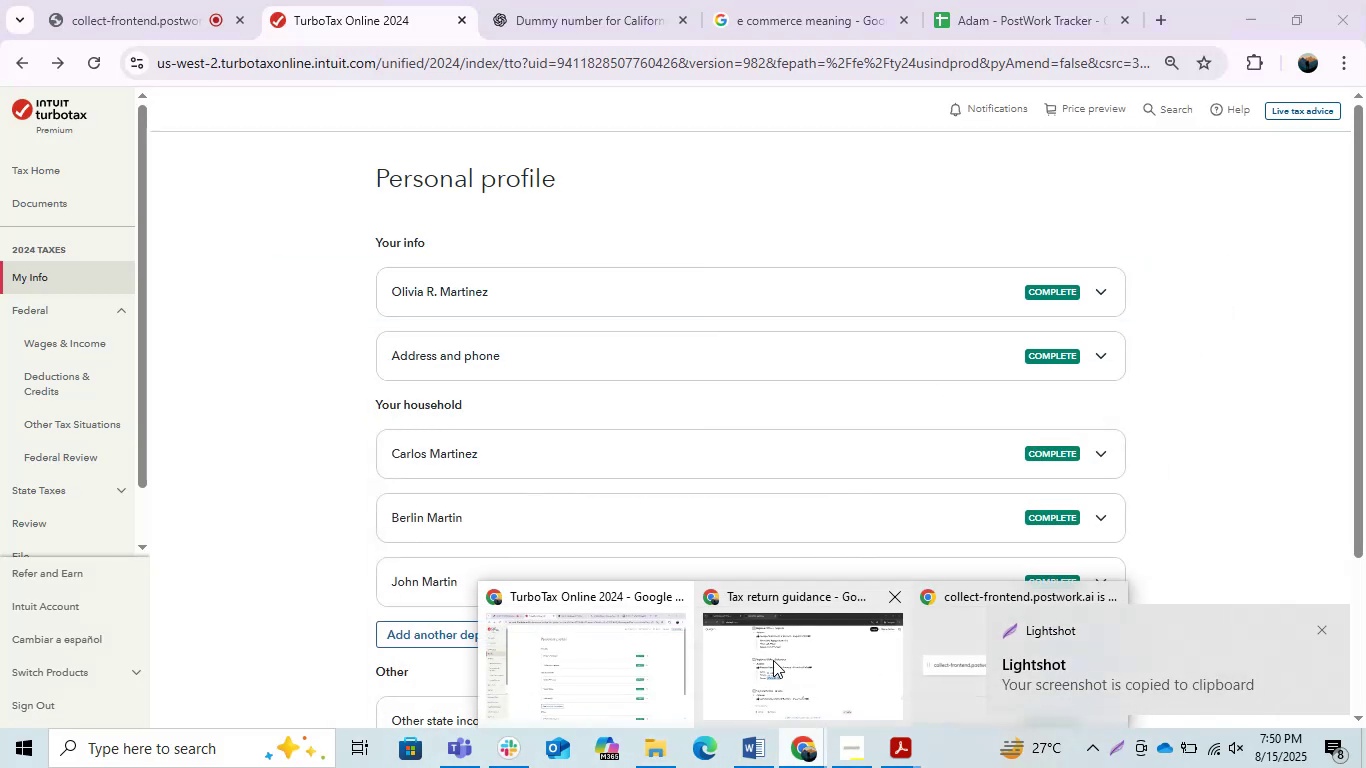 
double_click([773, 660])
 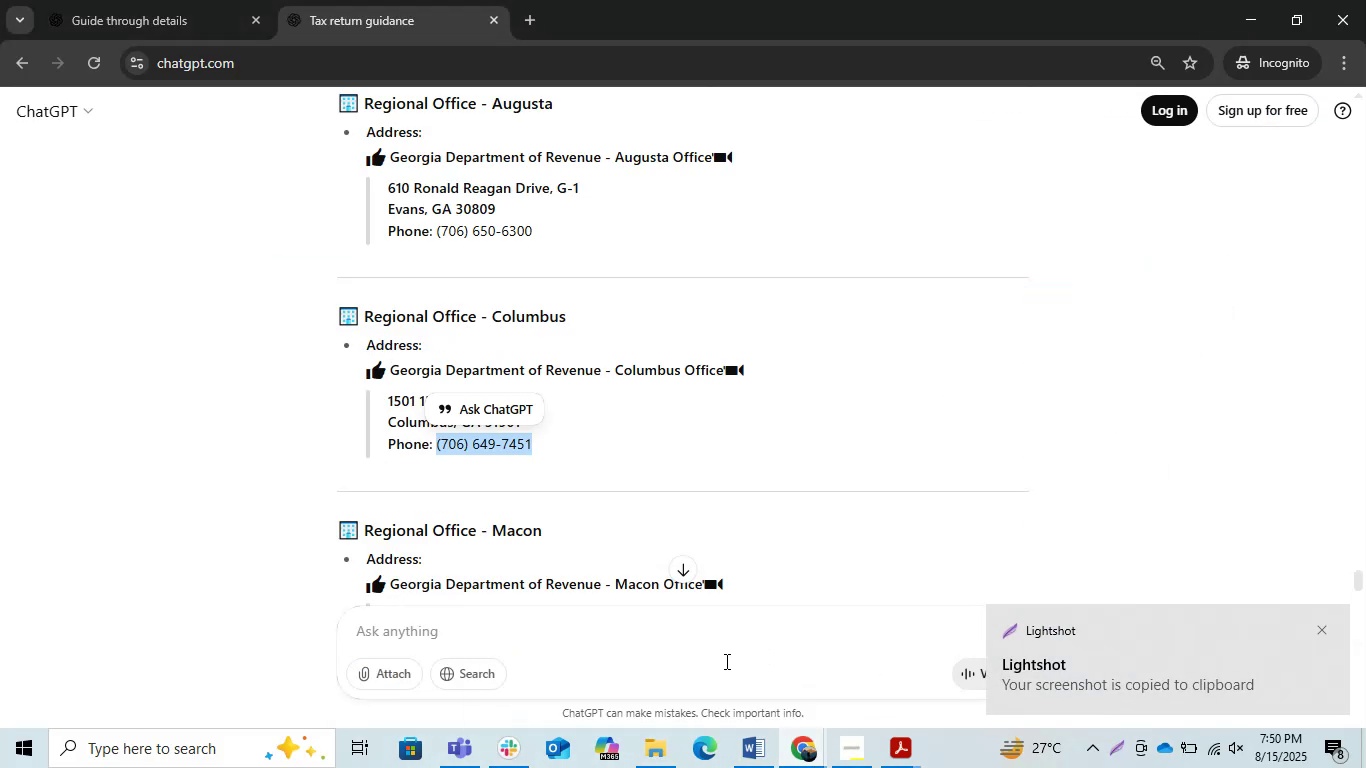 
key(Control+V)
 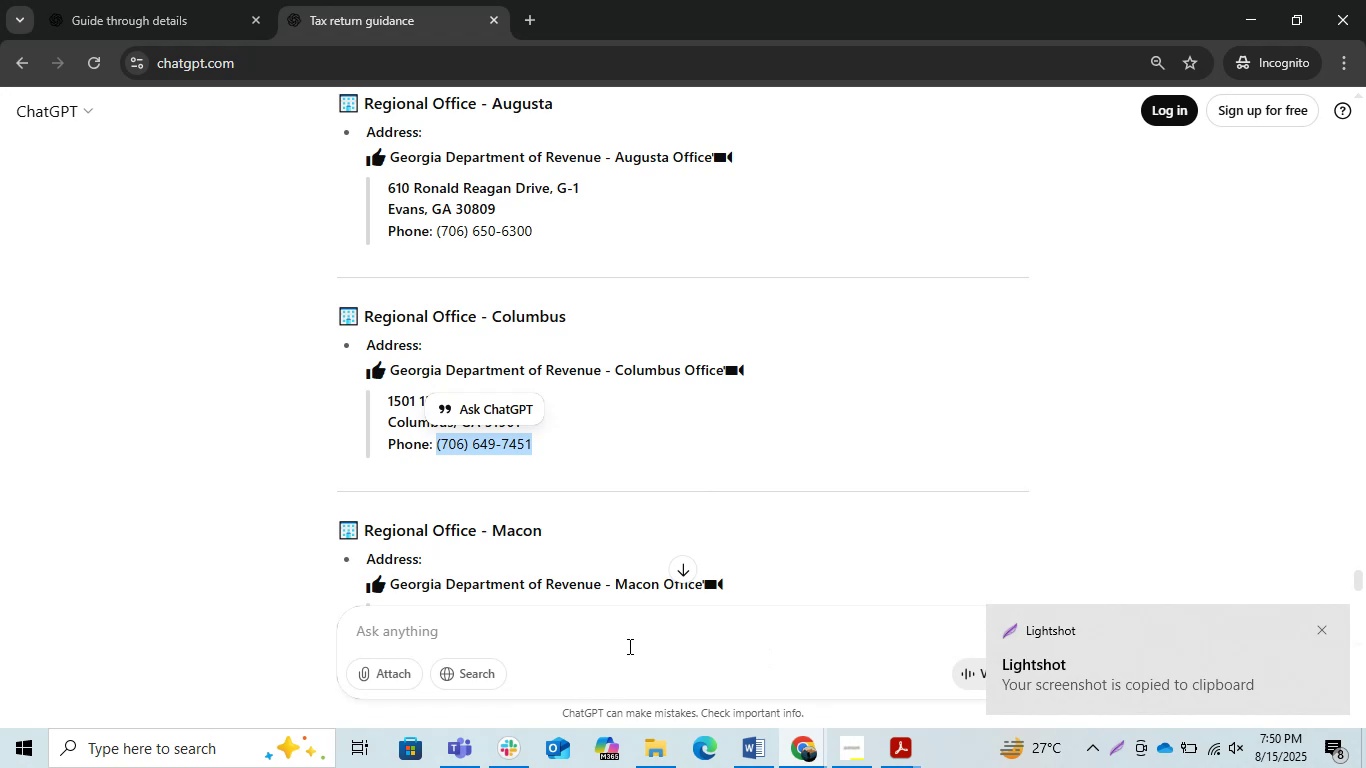 
left_click([628, 646])
 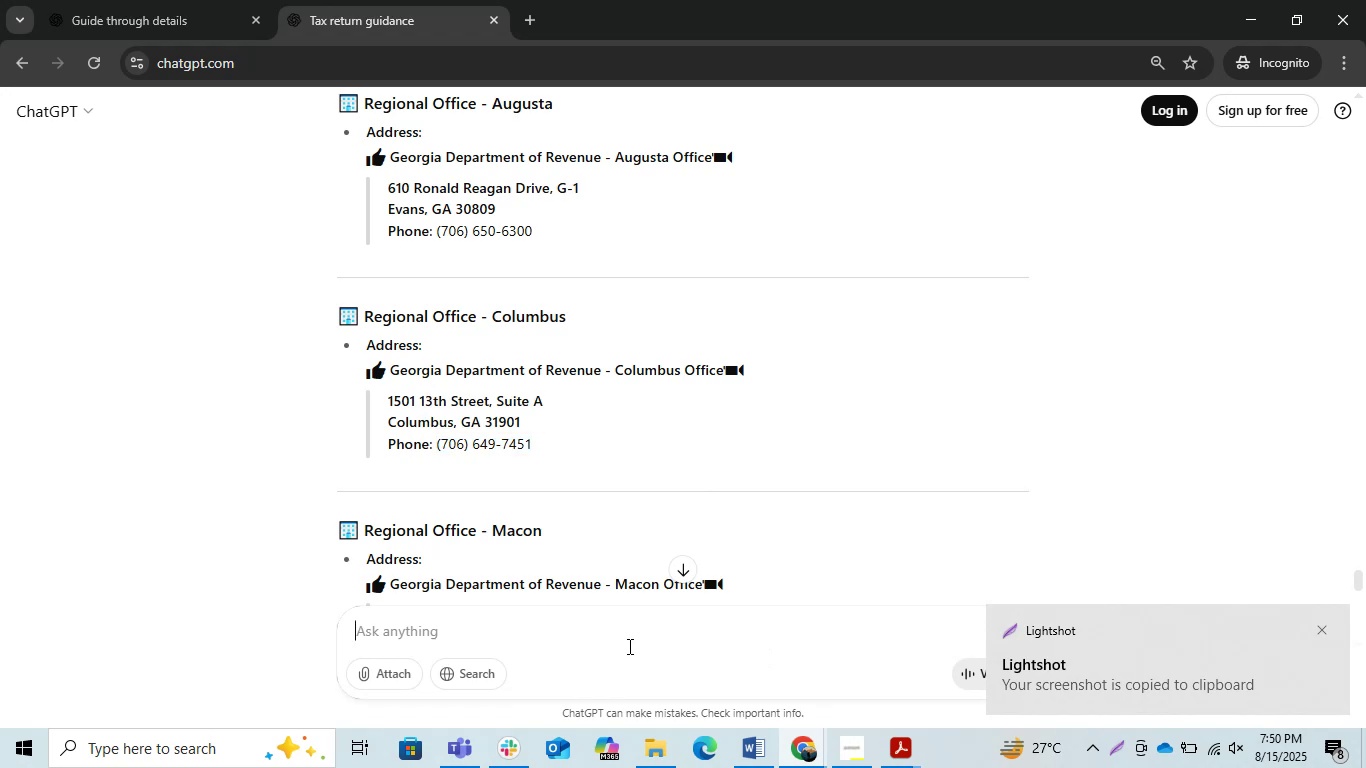 
key(Control+ControlLeft)
 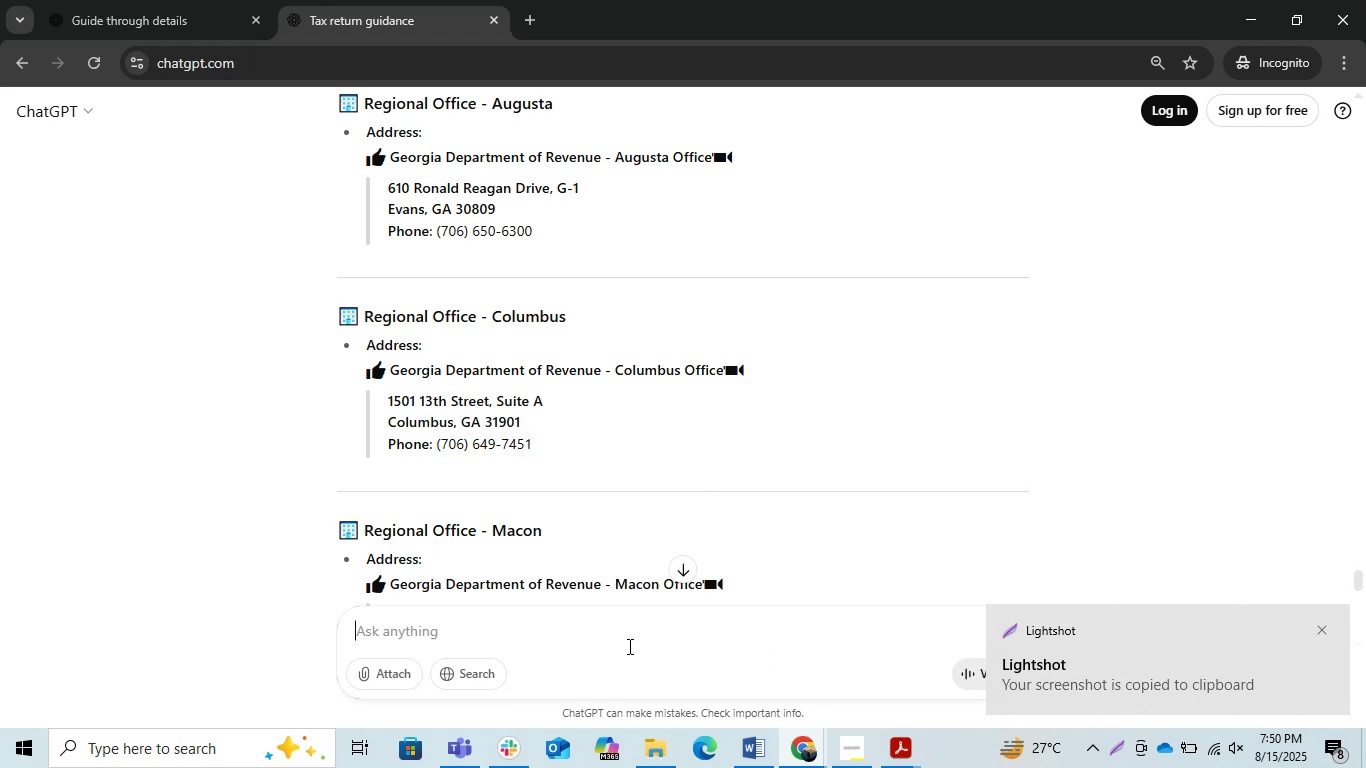 
key(Control+V)
 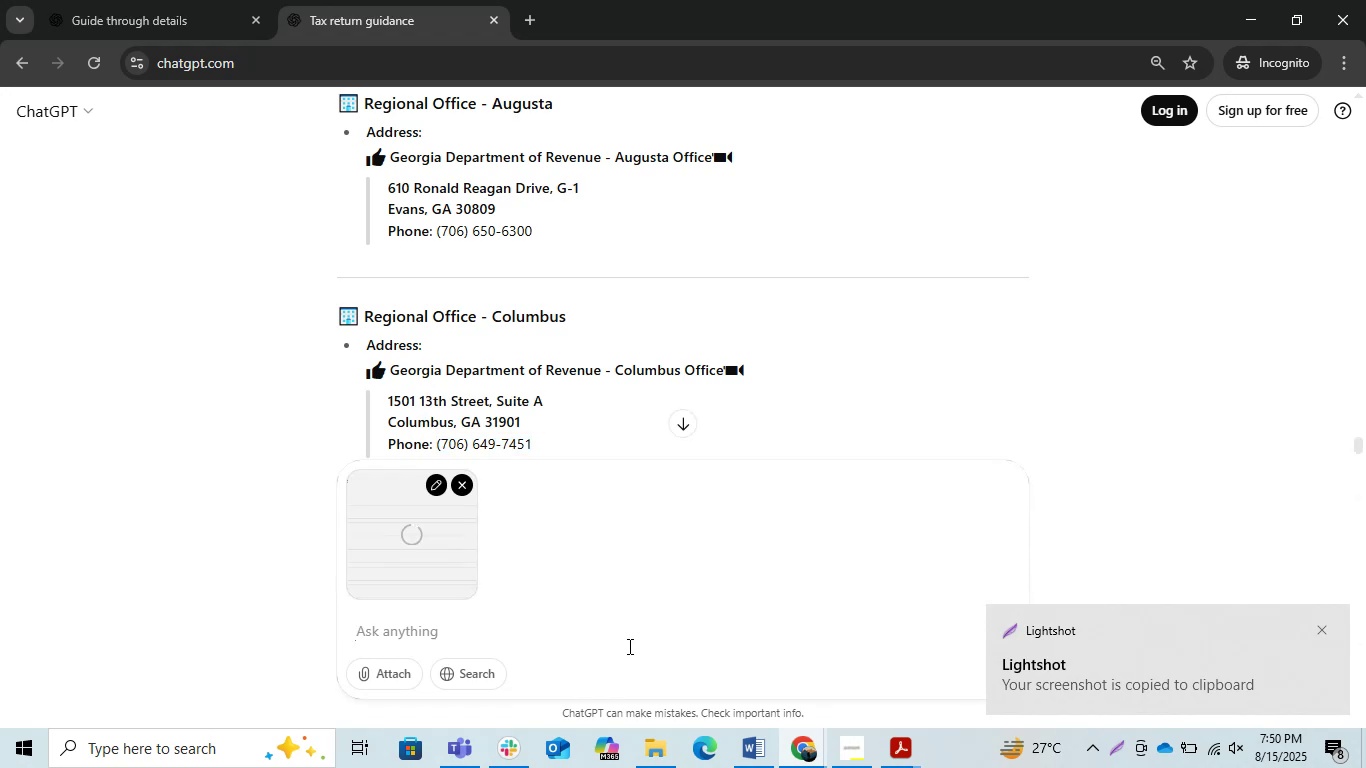 
type(is this correct )
 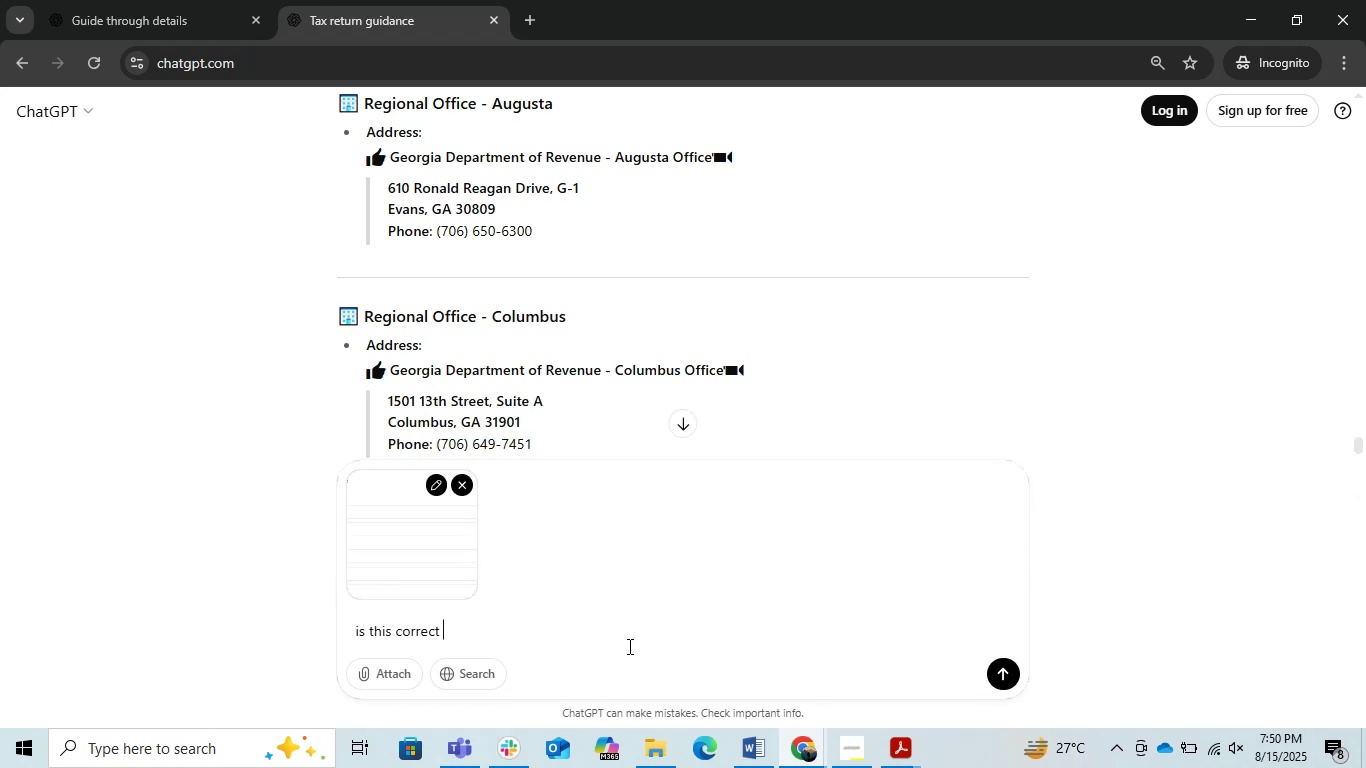 
key(Enter)
 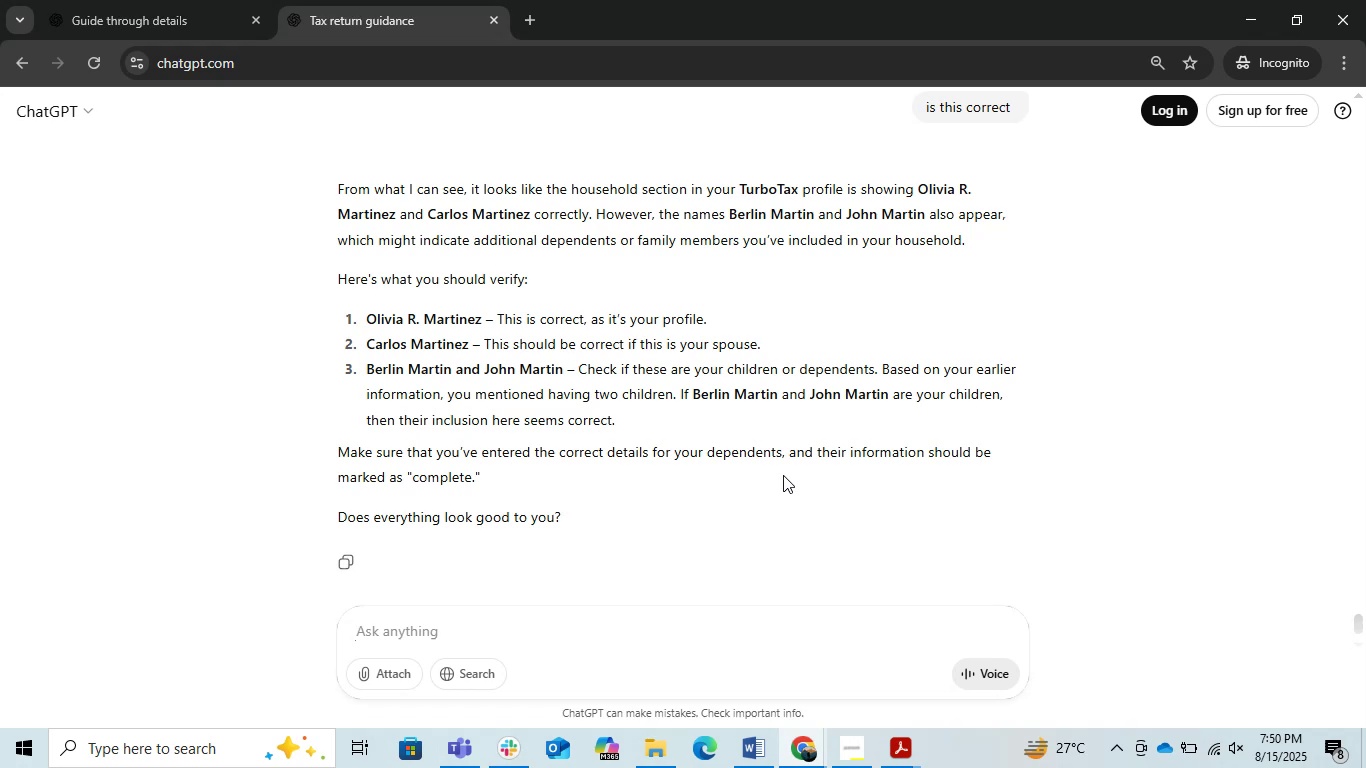 
wait(24.96)
 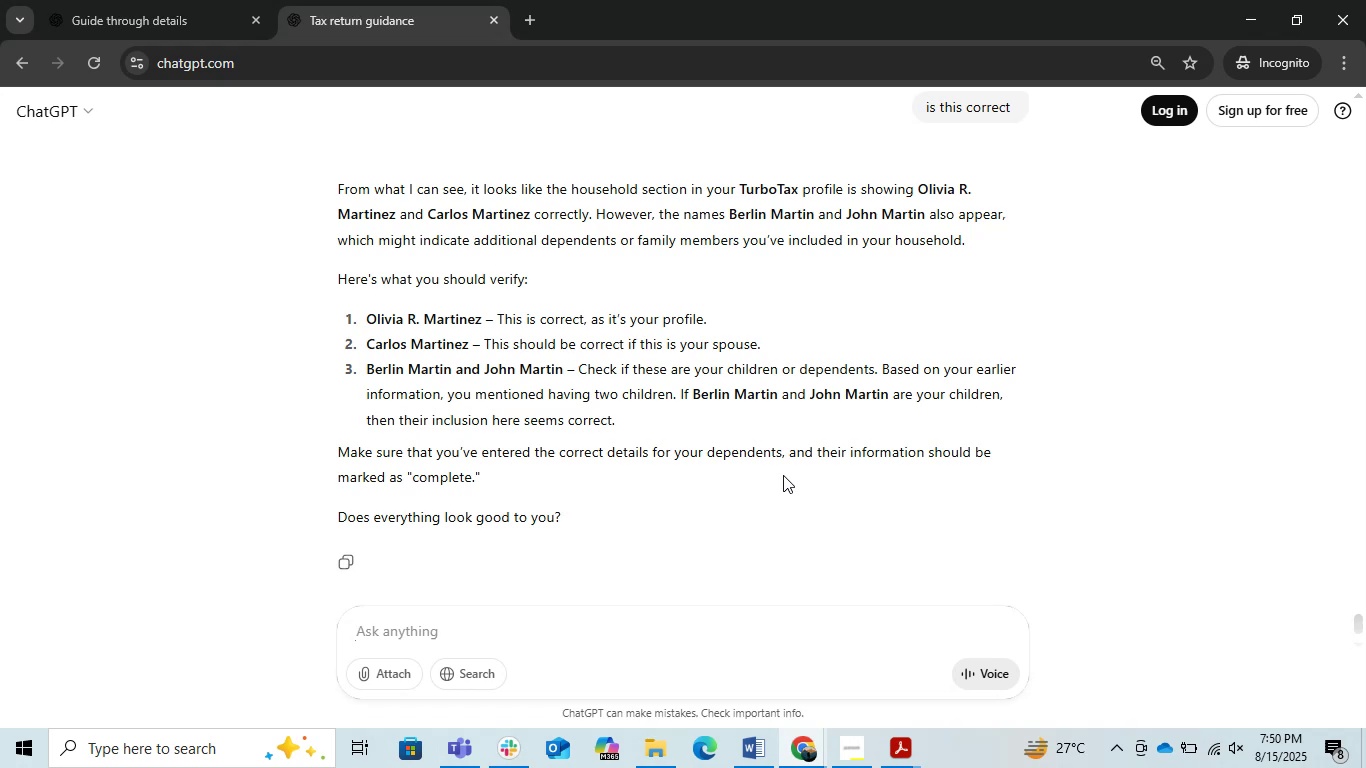 
scroll: coordinate [783, 475], scroll_direction: down, amount: 1.0
 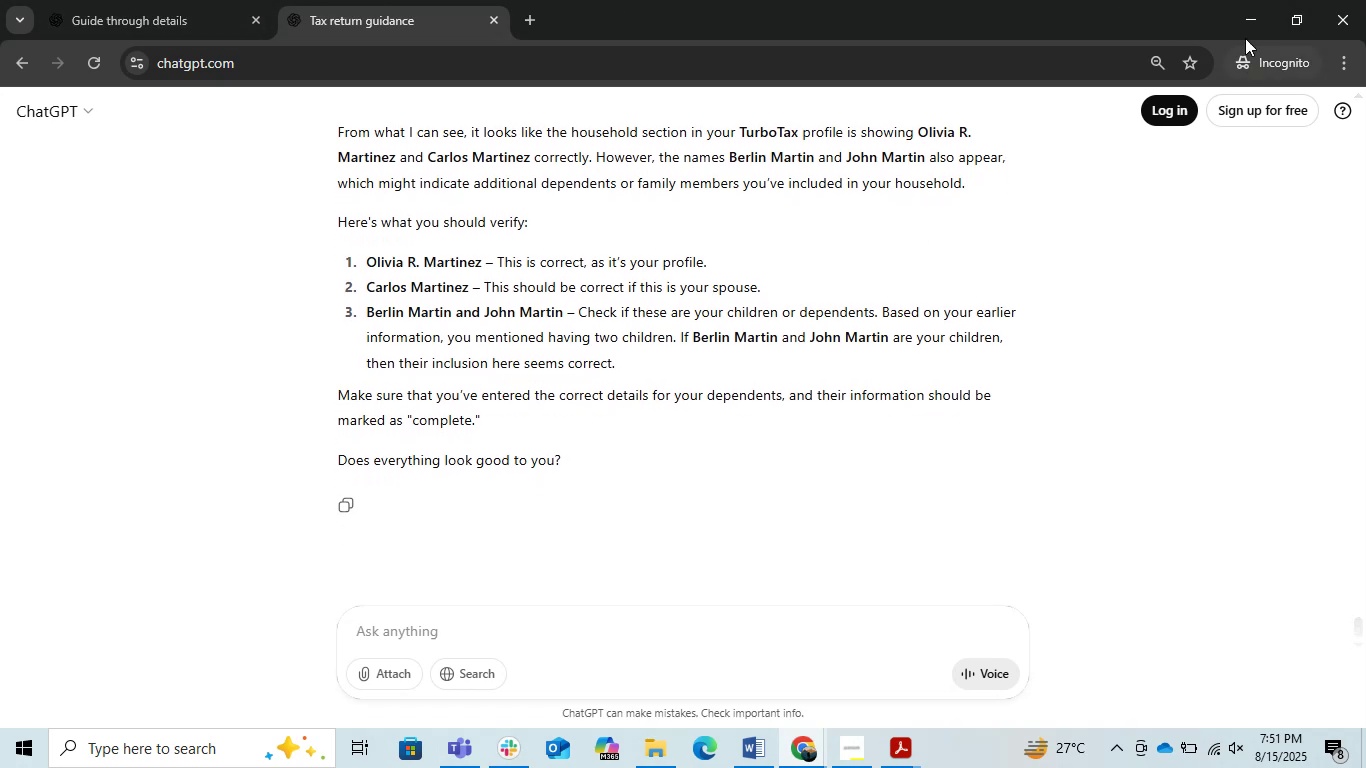 
left_click([1241, 28])
 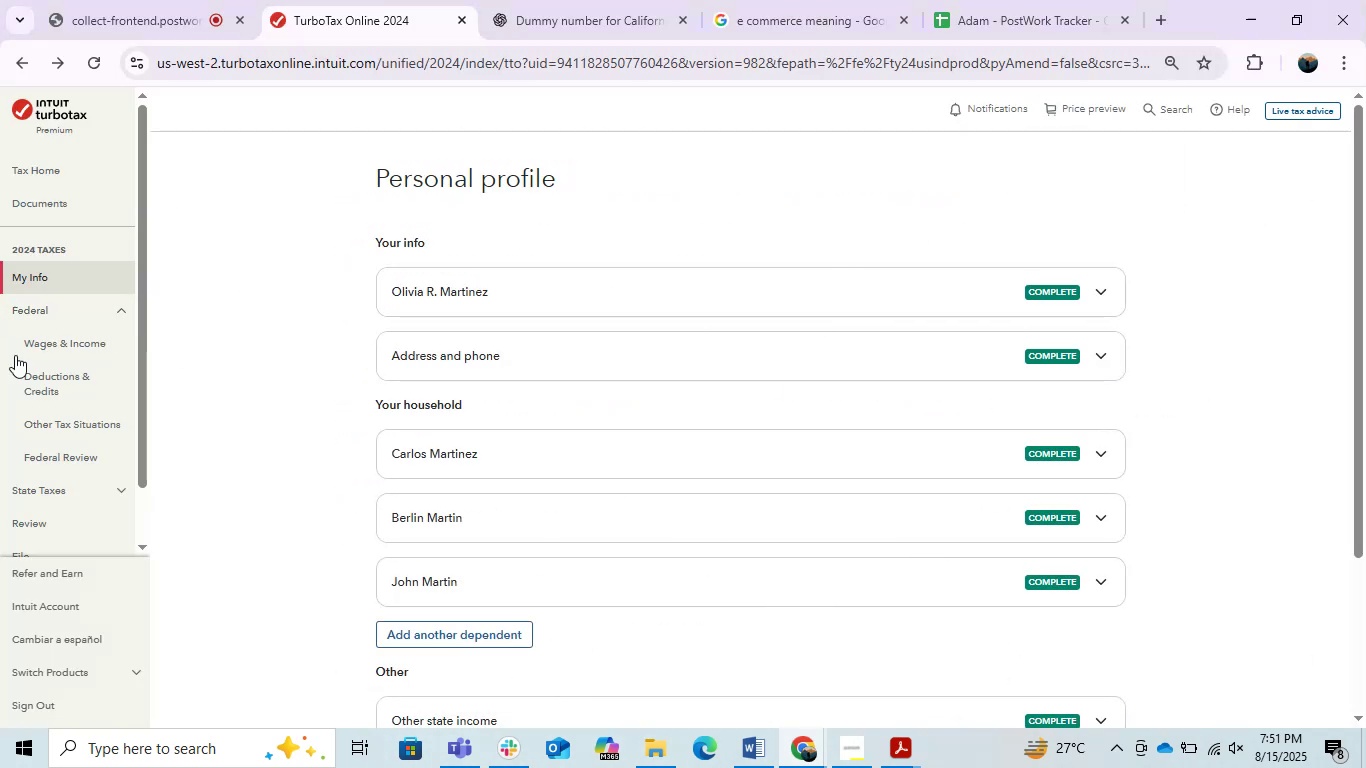 
left_click([51, 354])
 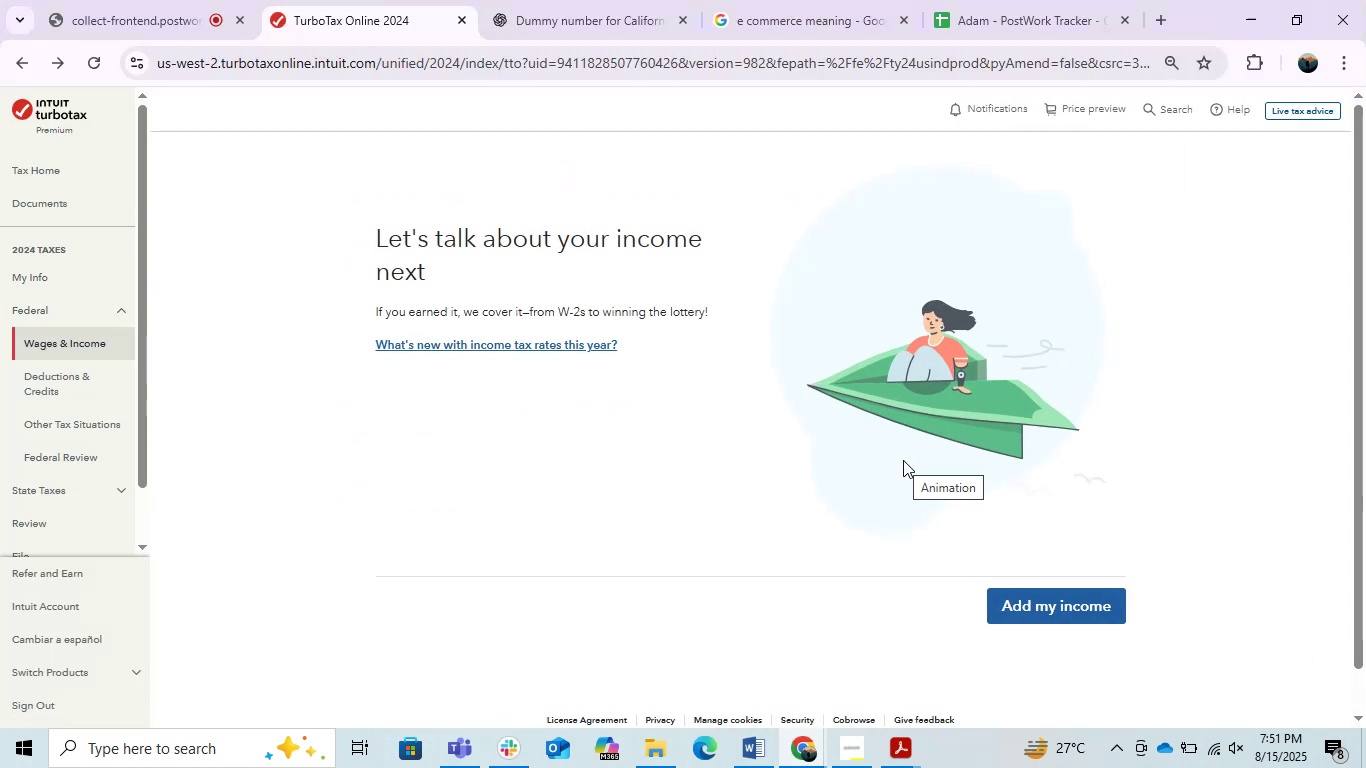 
left_click([1060, 592])
 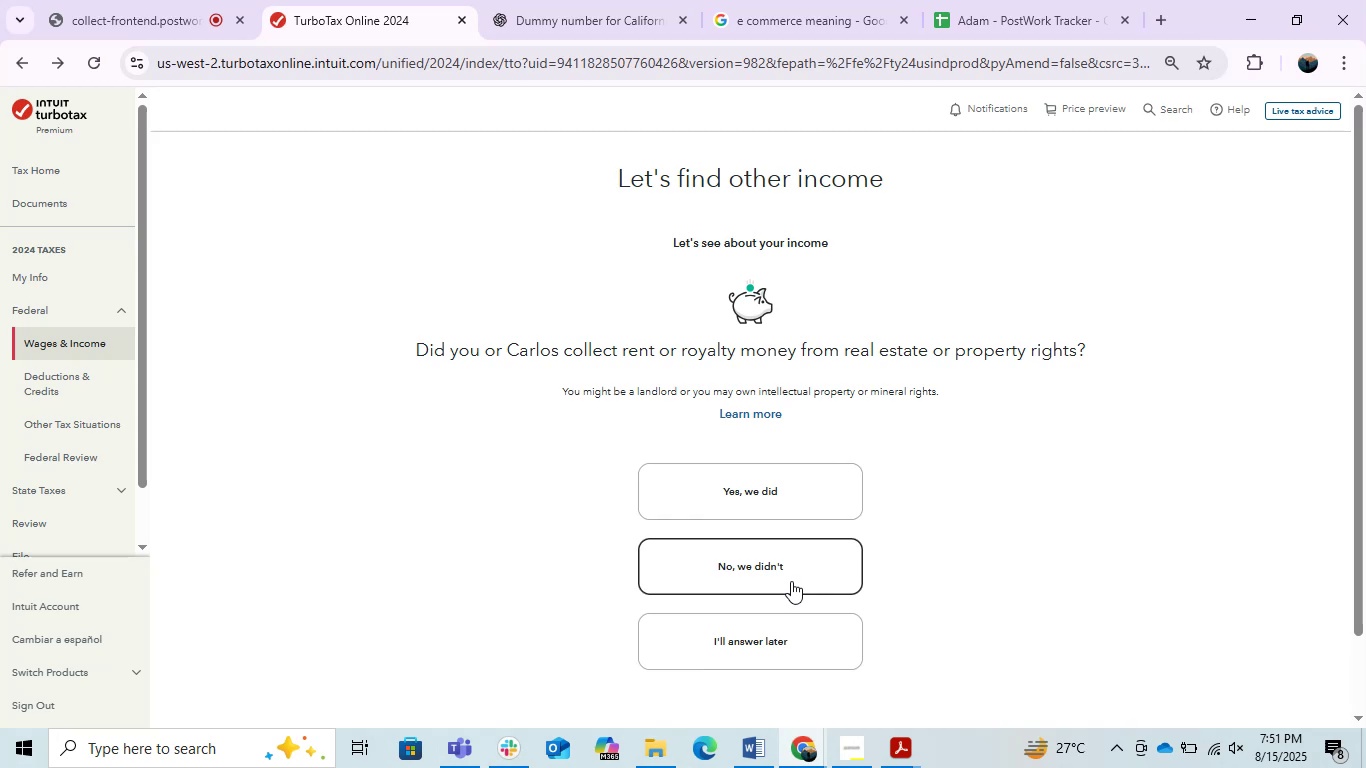 
wait(5.68)
 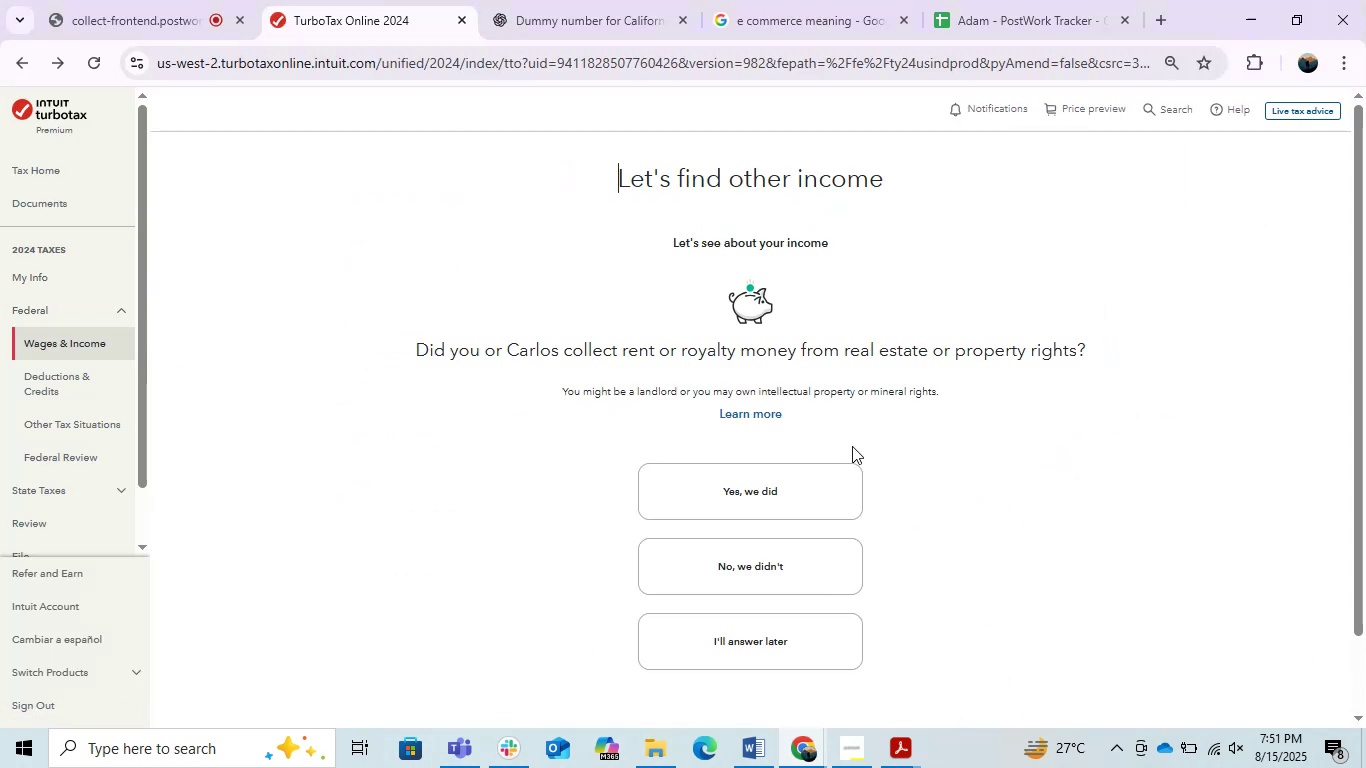 
left_click([790, 580])
 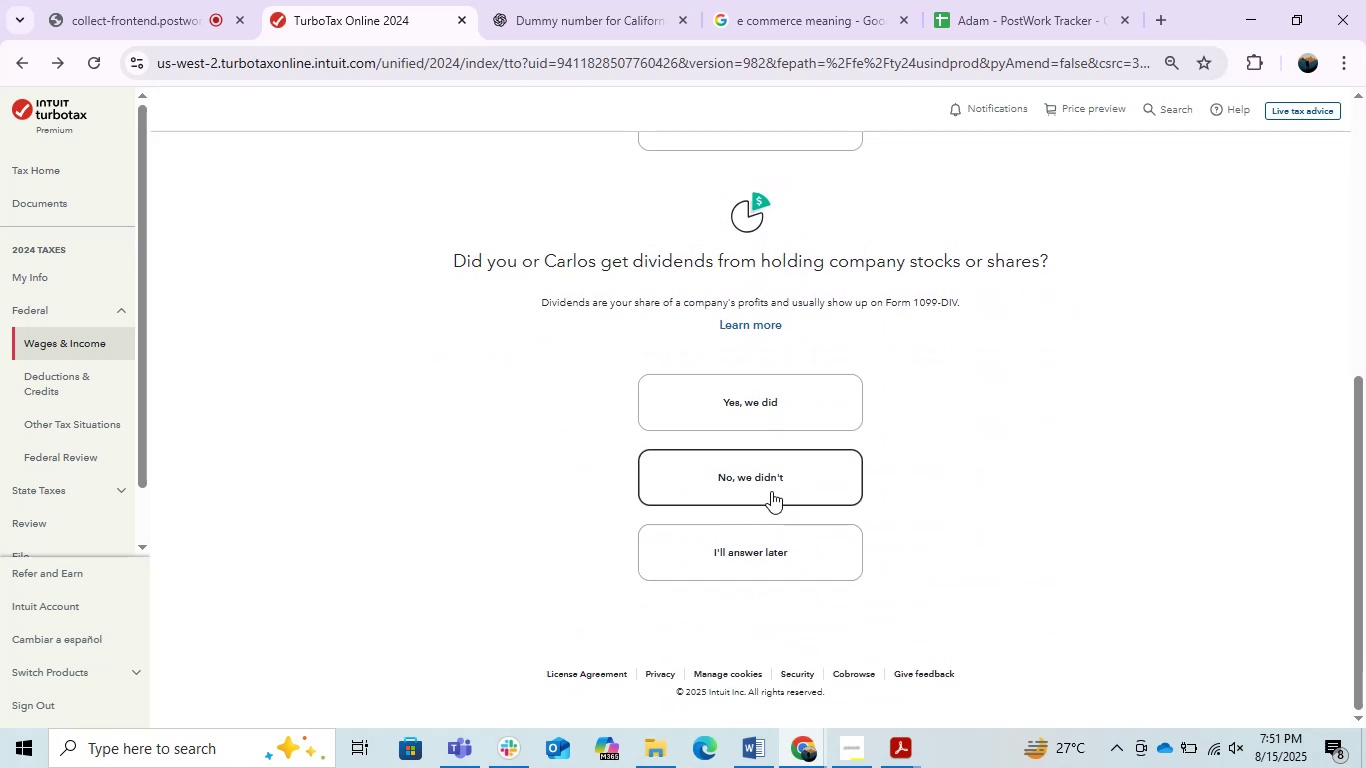 
left_click([771, 491])
 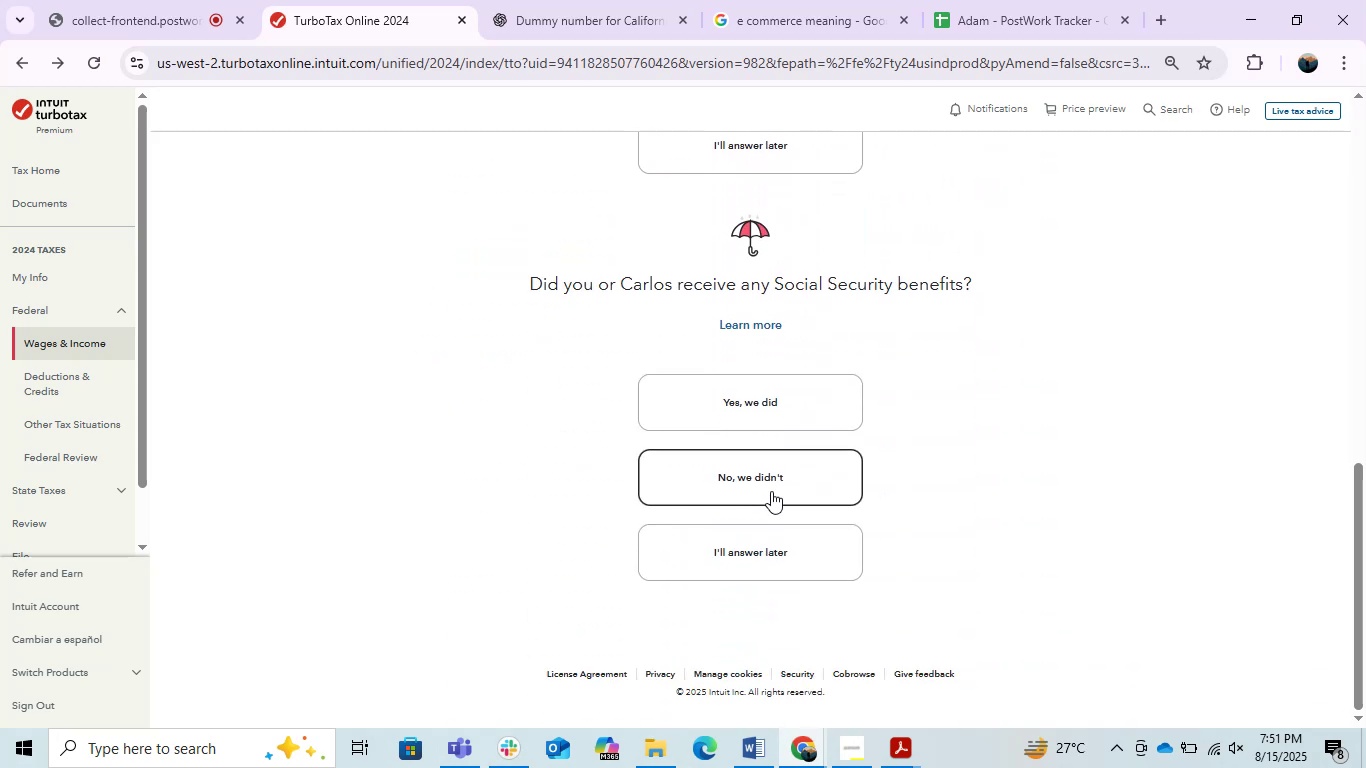 
left_click([771, 491])
 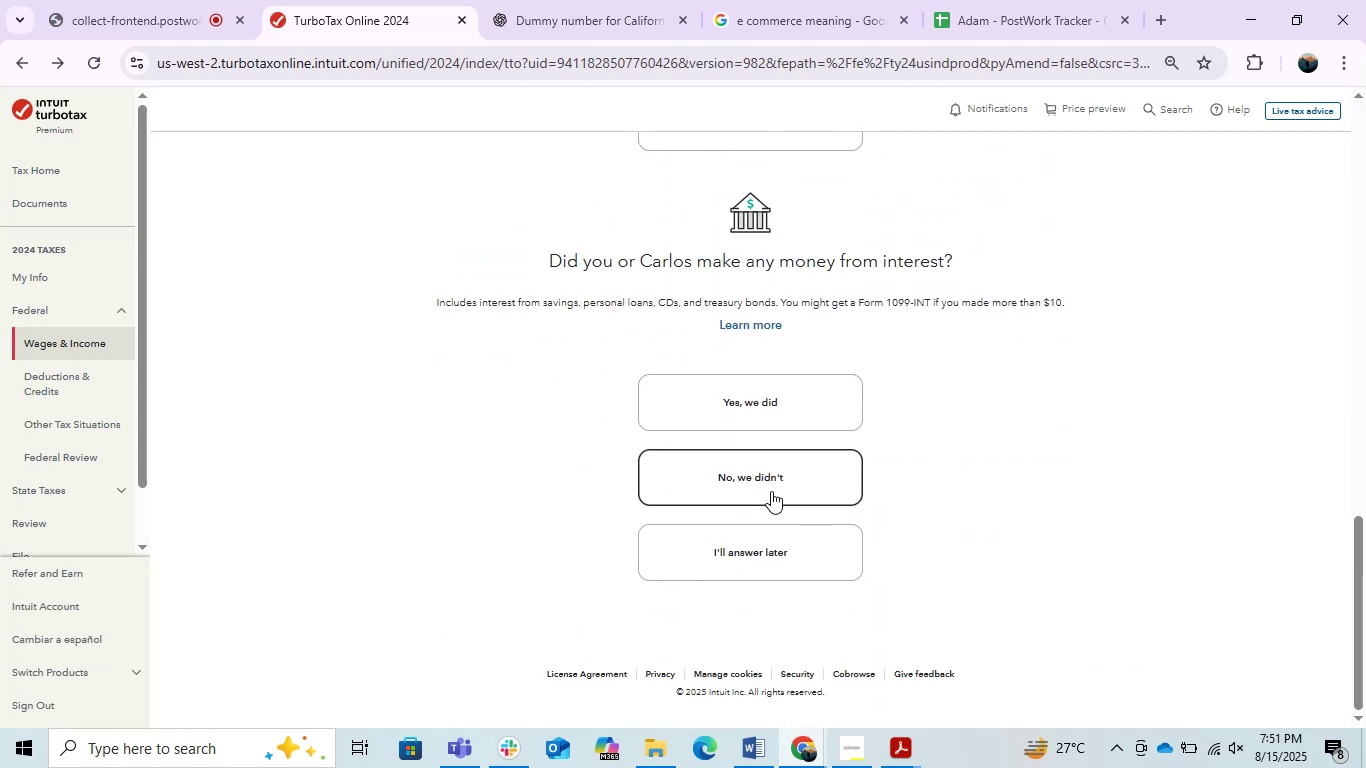 
left_click([771, 491])
 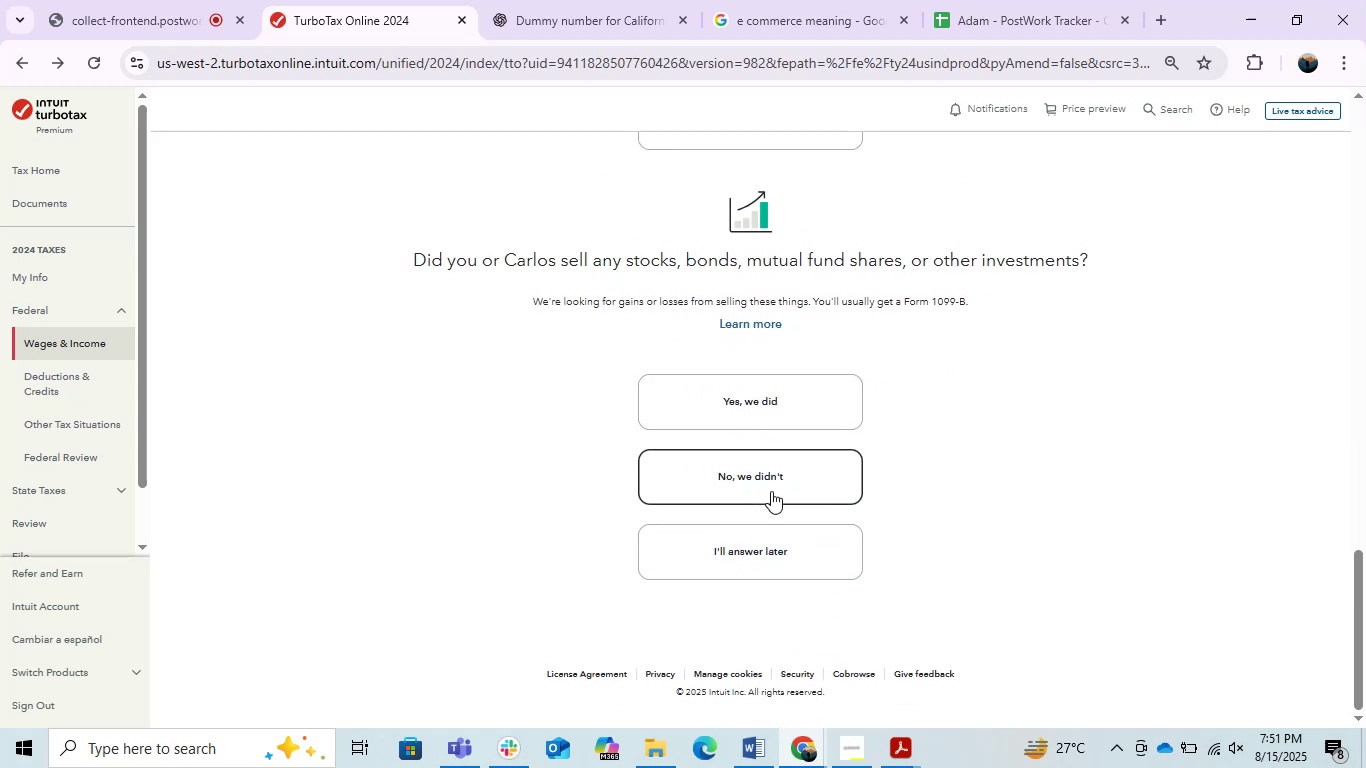 
left_click([771, 491])
 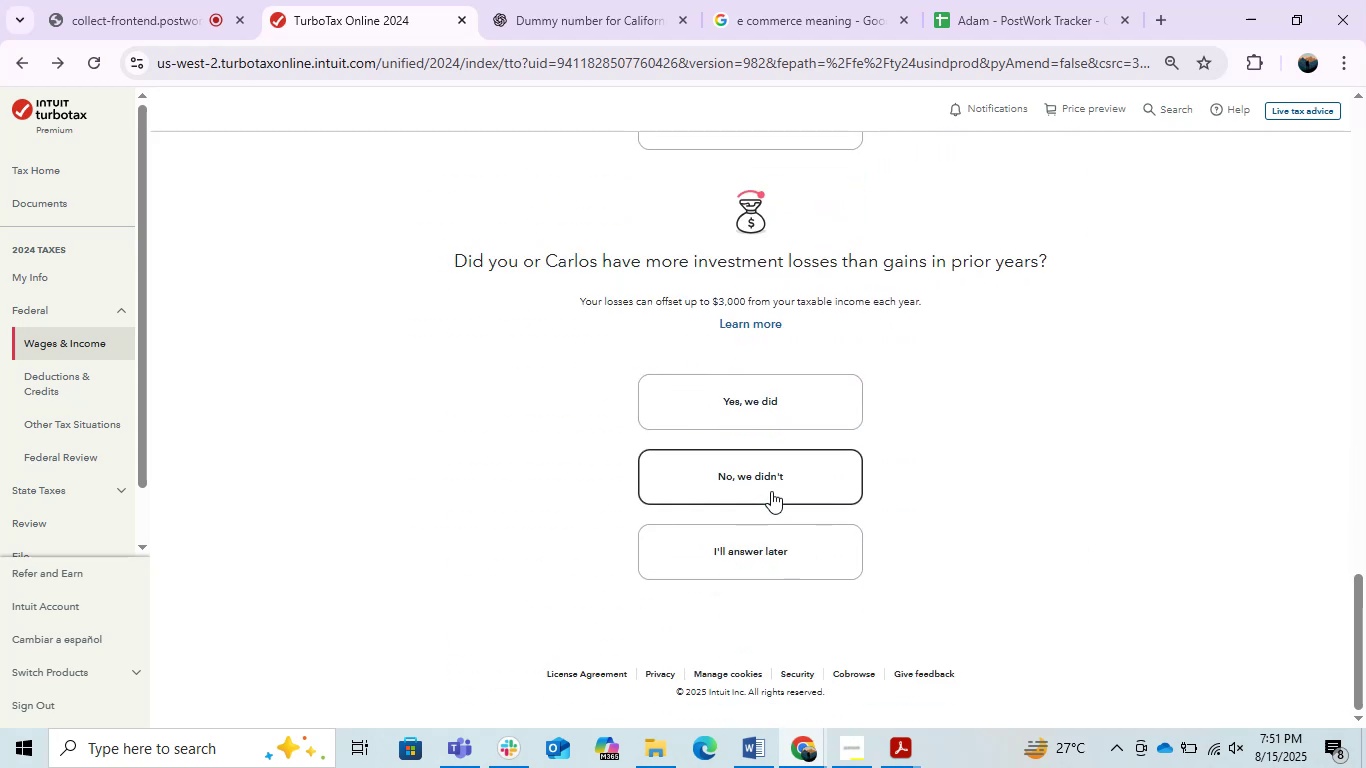 
left_click([771, 491])
 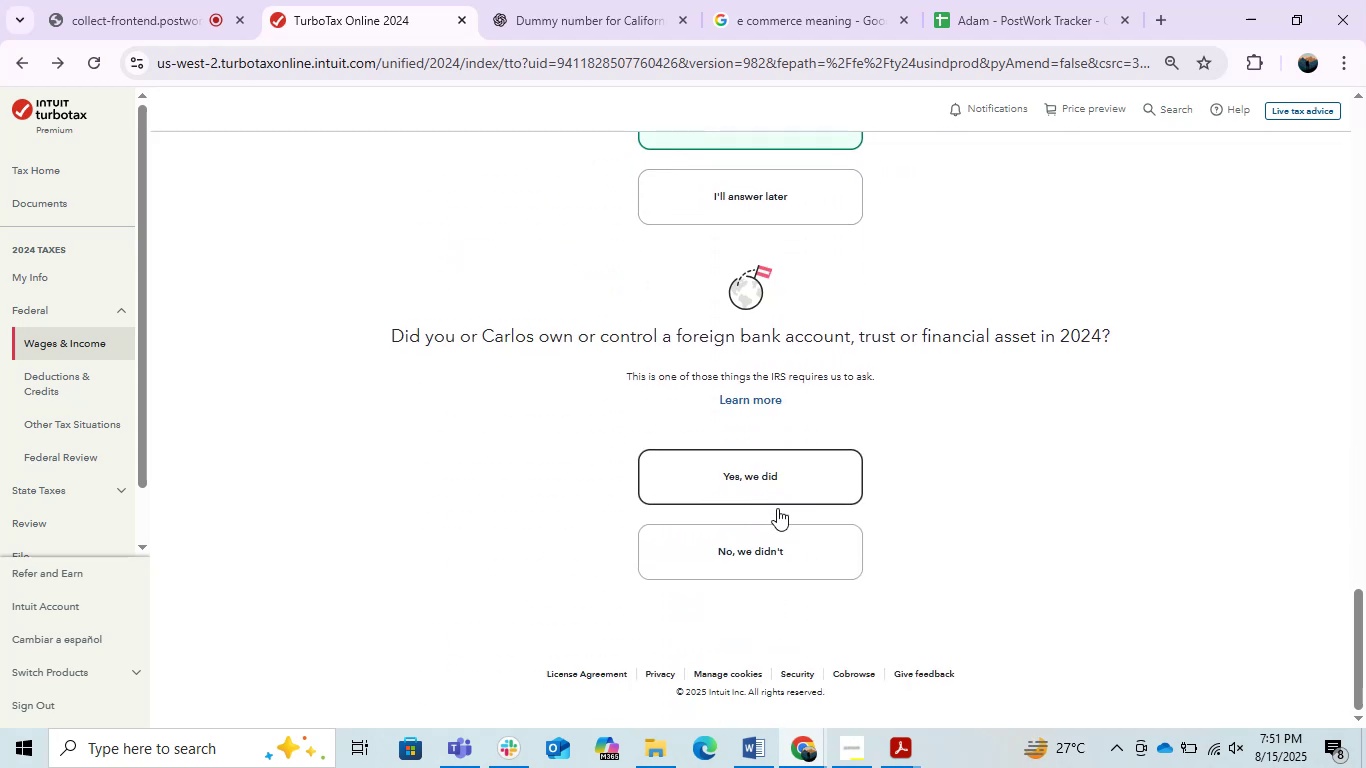 
left_click([782, 552])
 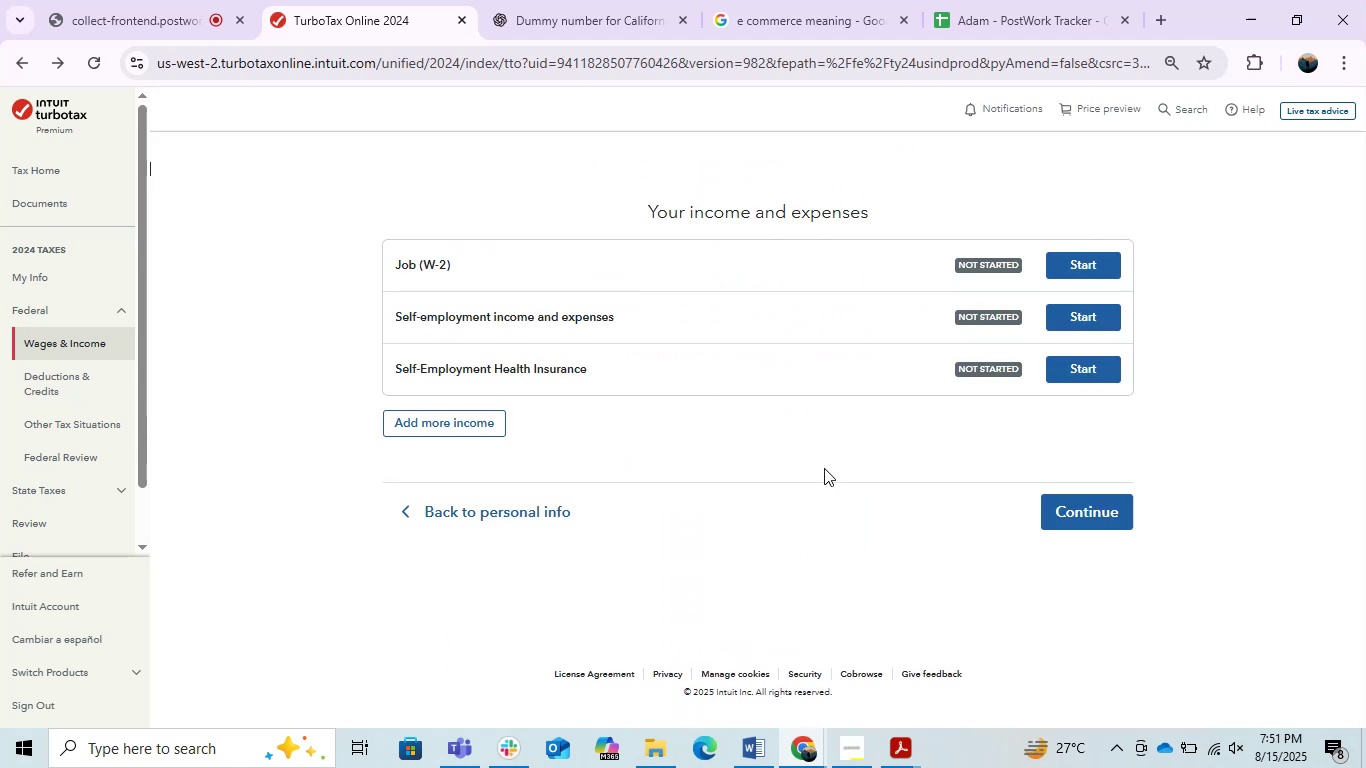 
left_click([1072, 254])
 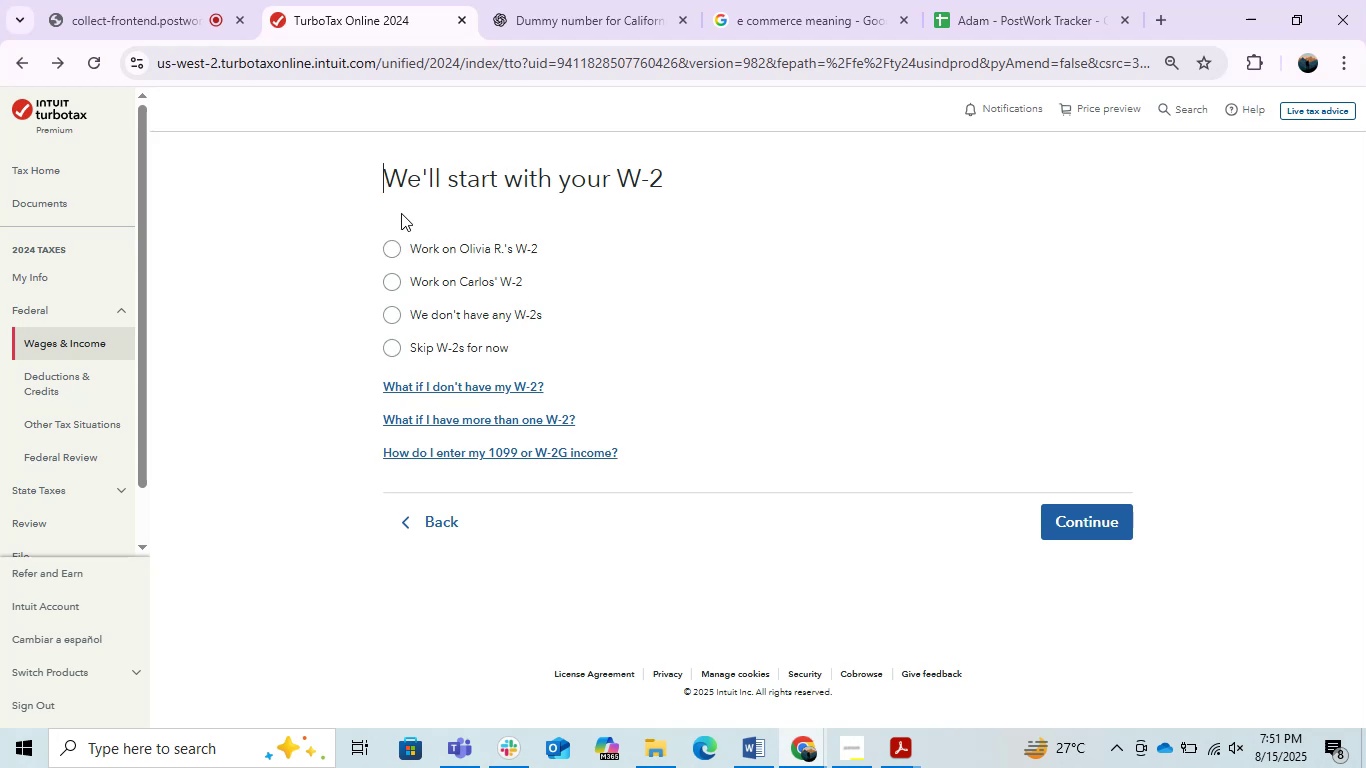 
left_click([395, 240])
 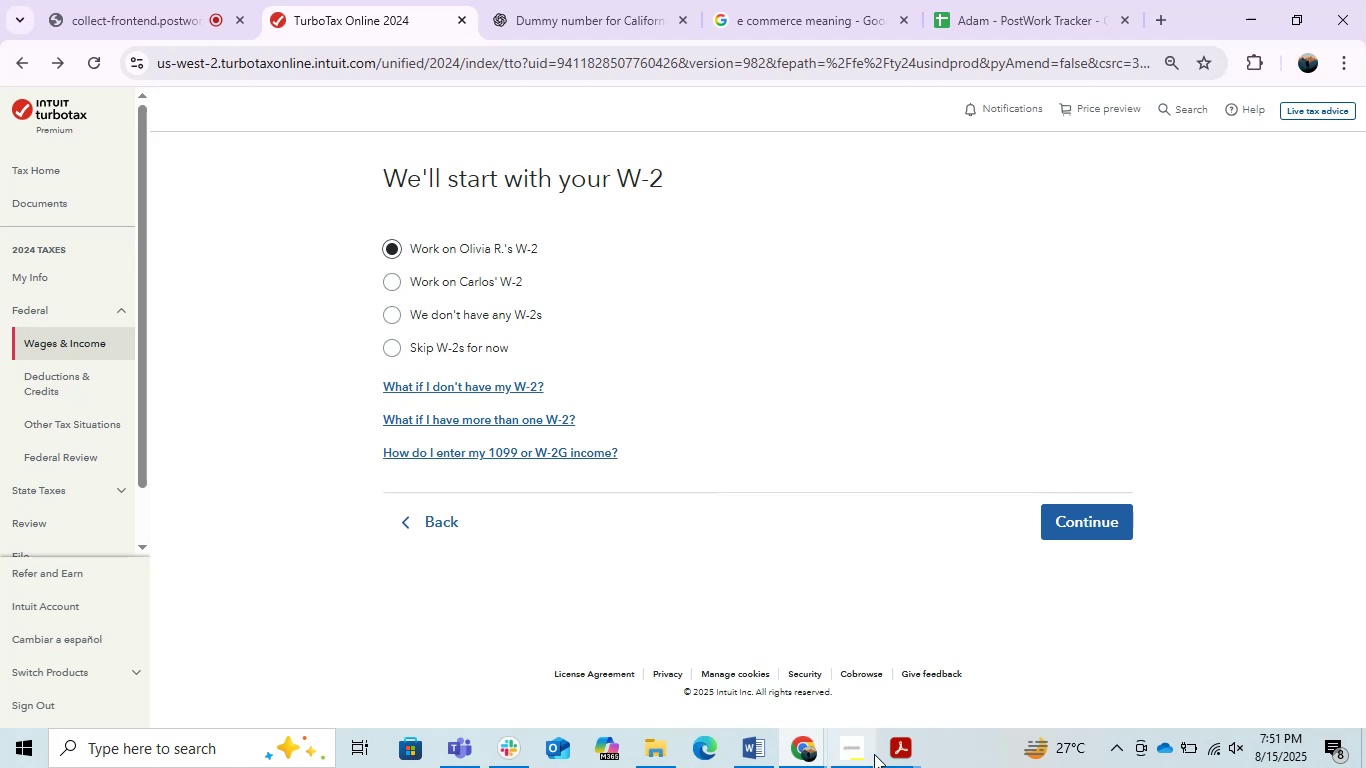 
left_click([908, 765])
 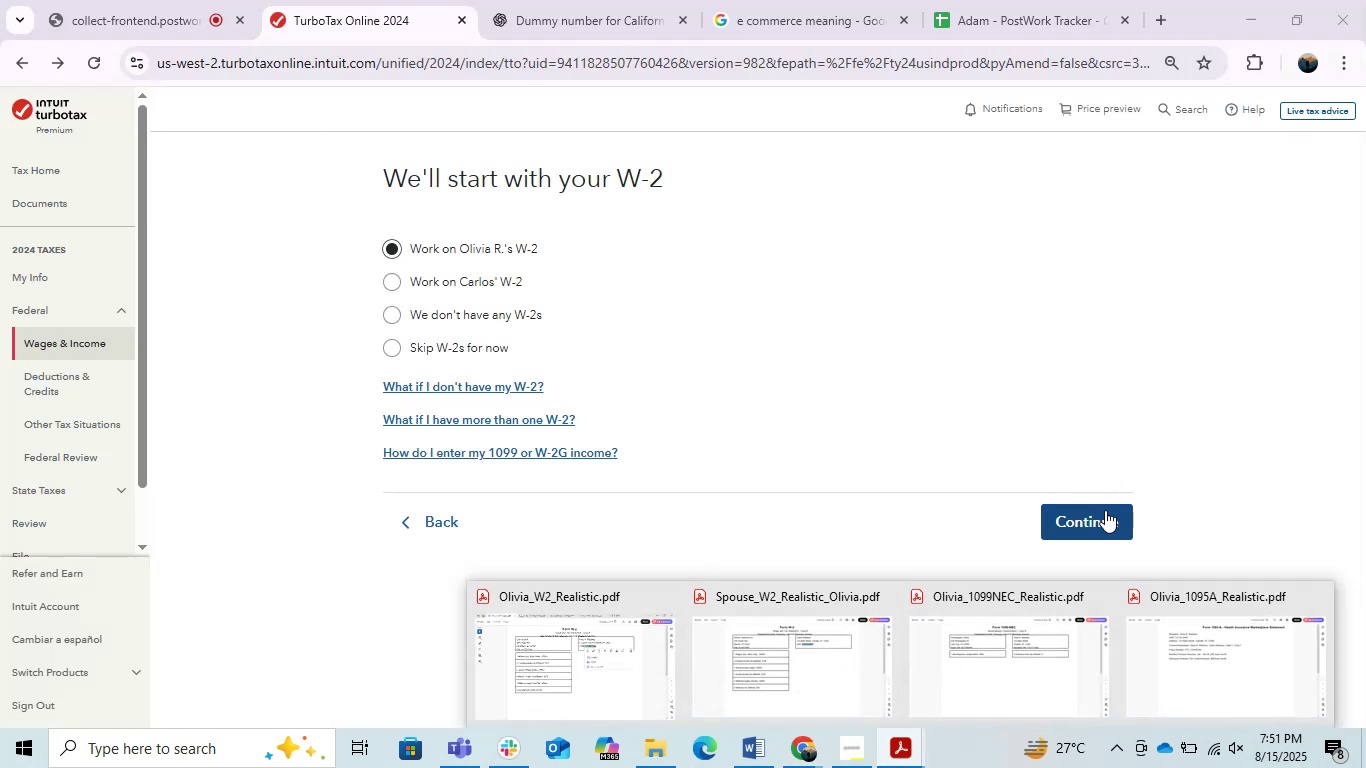 
left_click([1095, 524])
 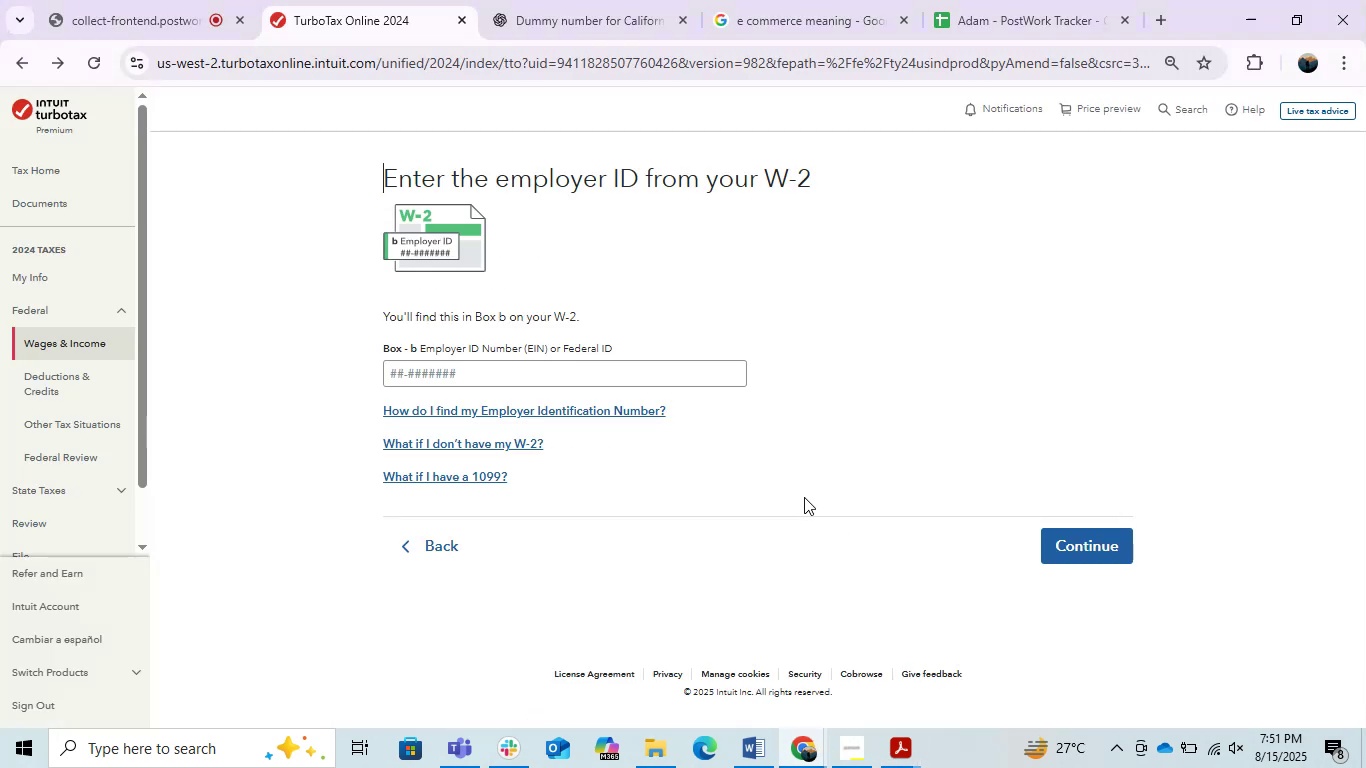 
left_click([571, 381])
 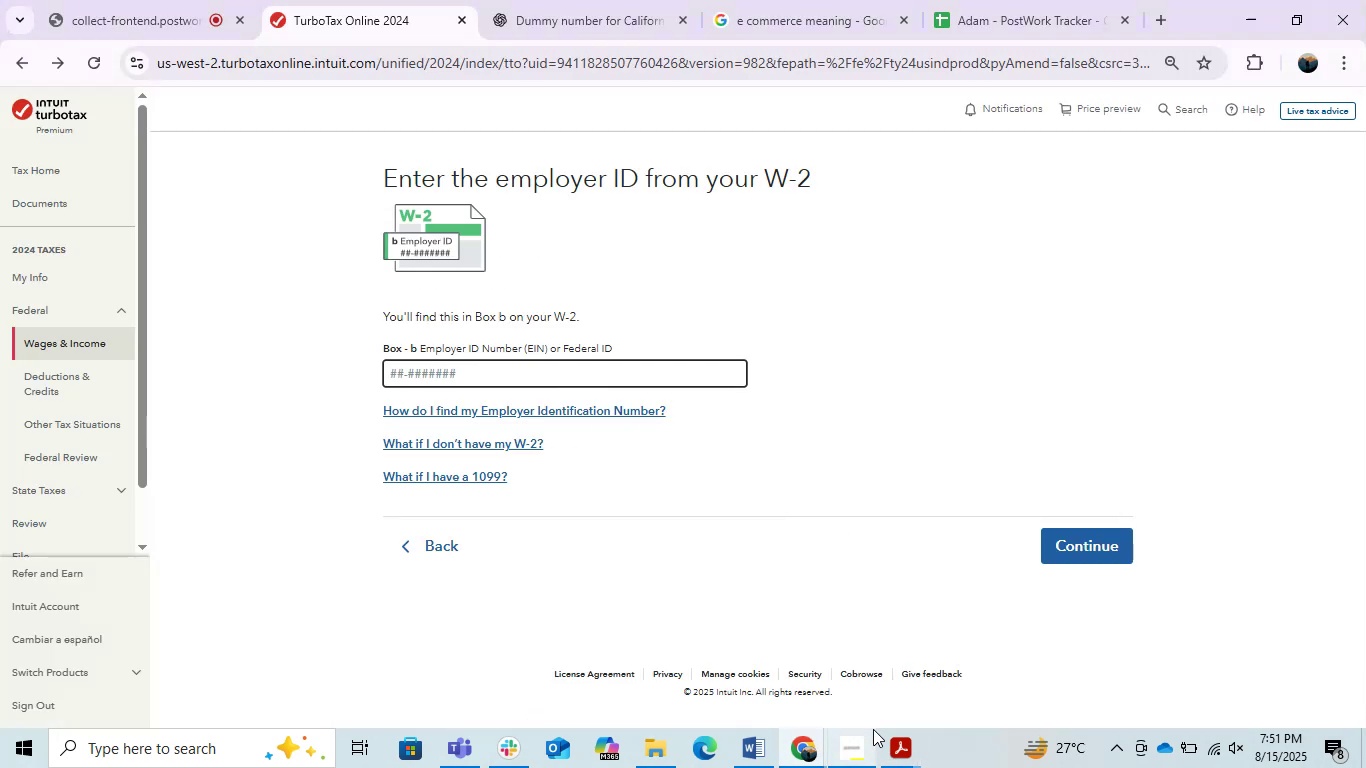 
mouse_move([900, 710])
 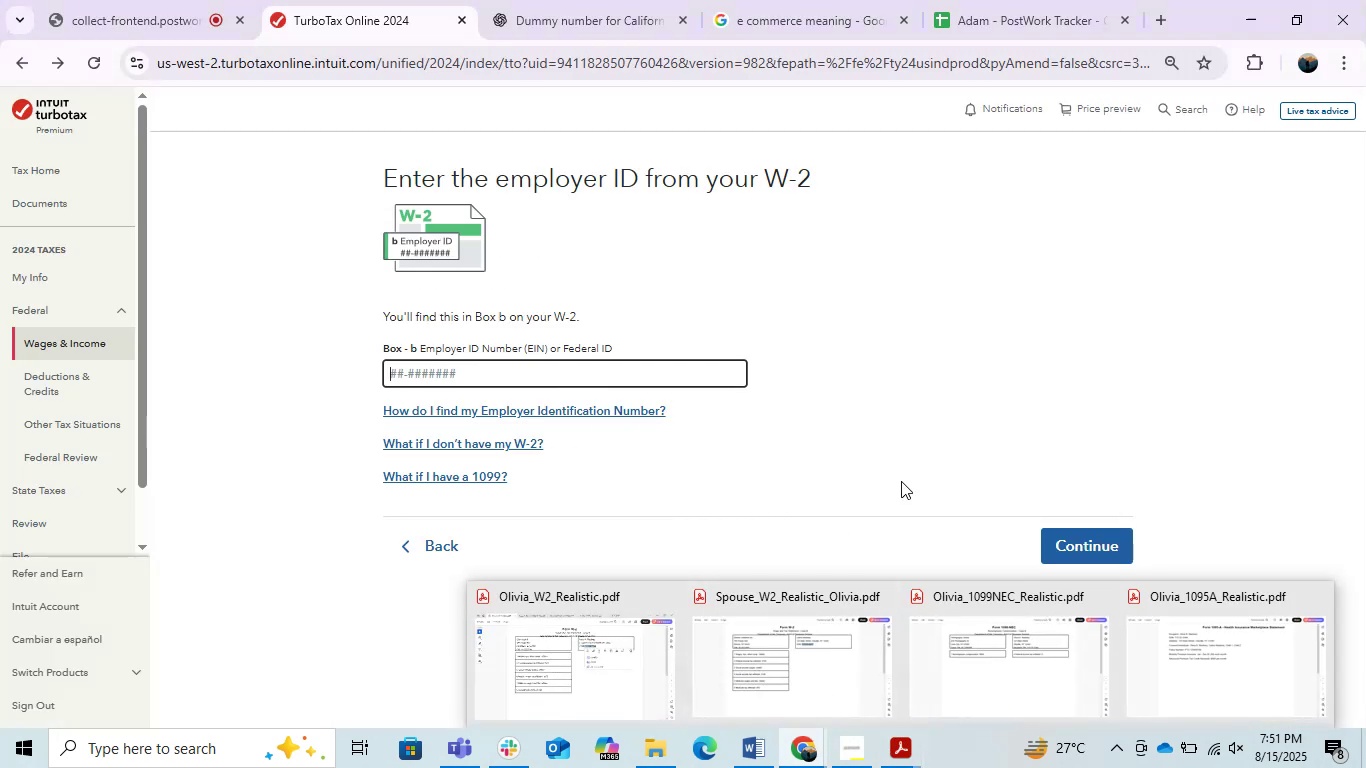 
left_click([901, 481])
 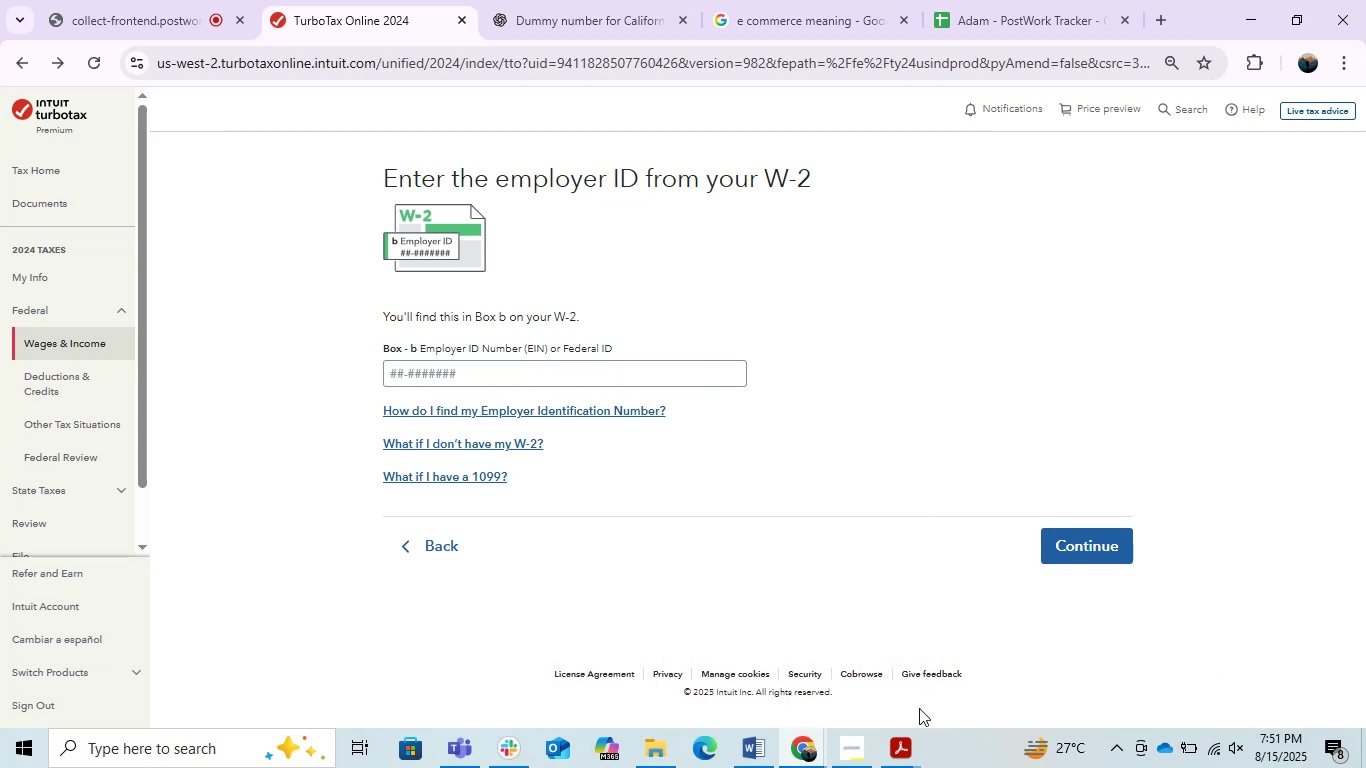 
left_click([913, 747])
 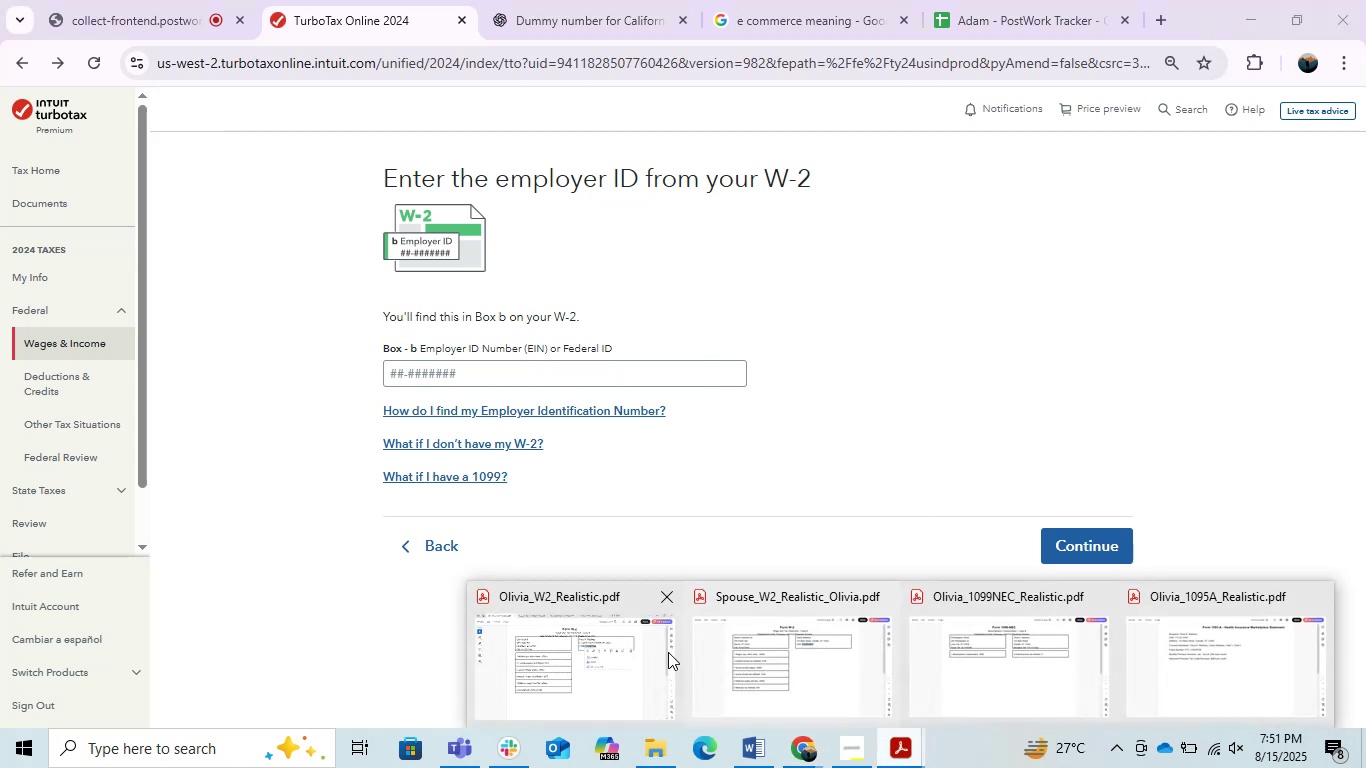 
left_click([607, 657])
 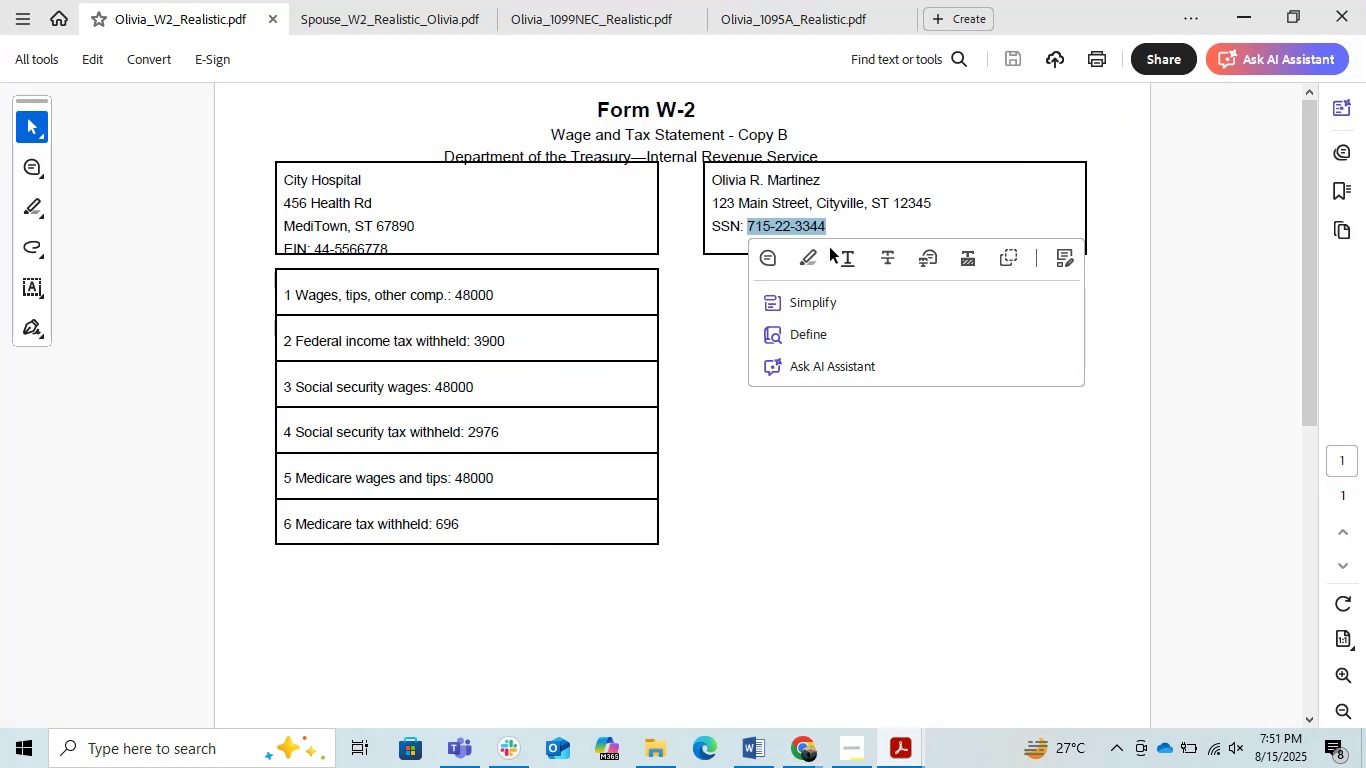 
hold_key(key=ControlLeft, duration=0.75)
 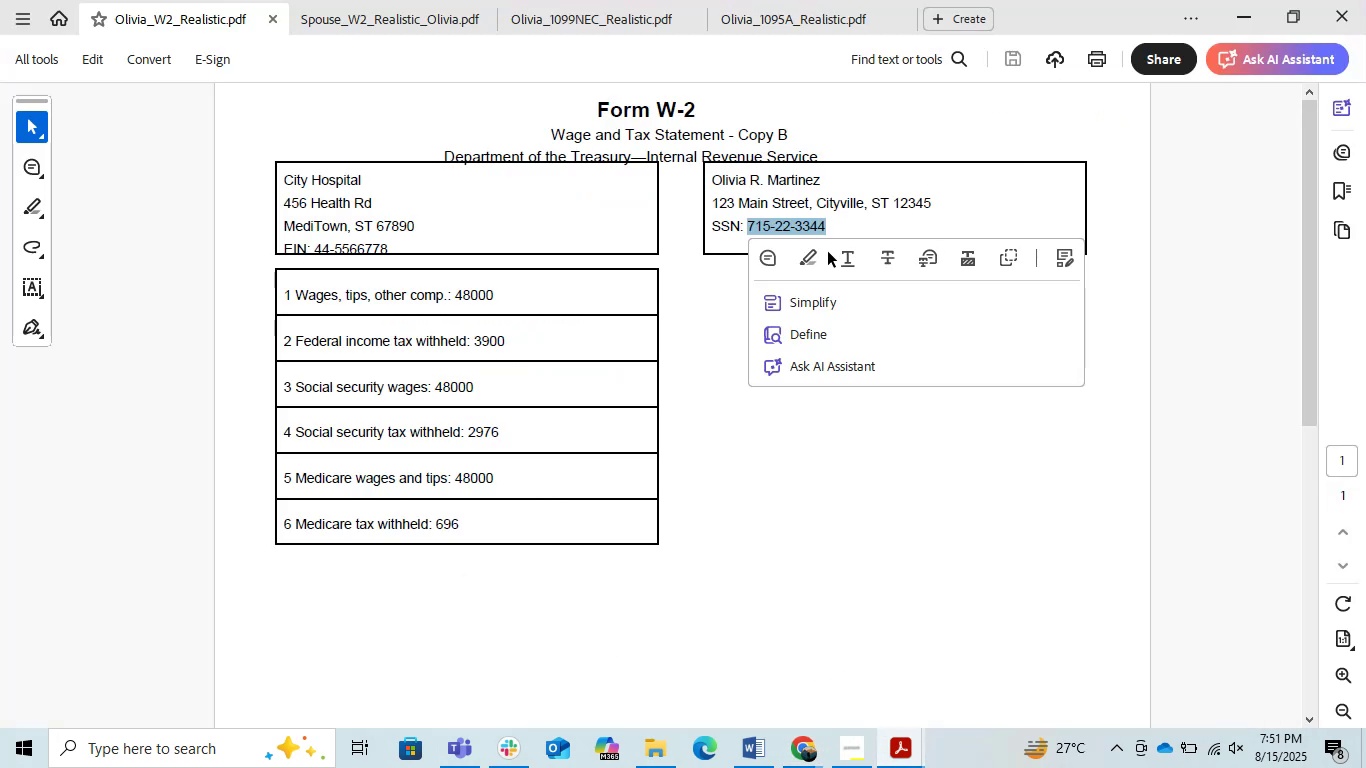 
hold_key(key=C, duration=0.38)
 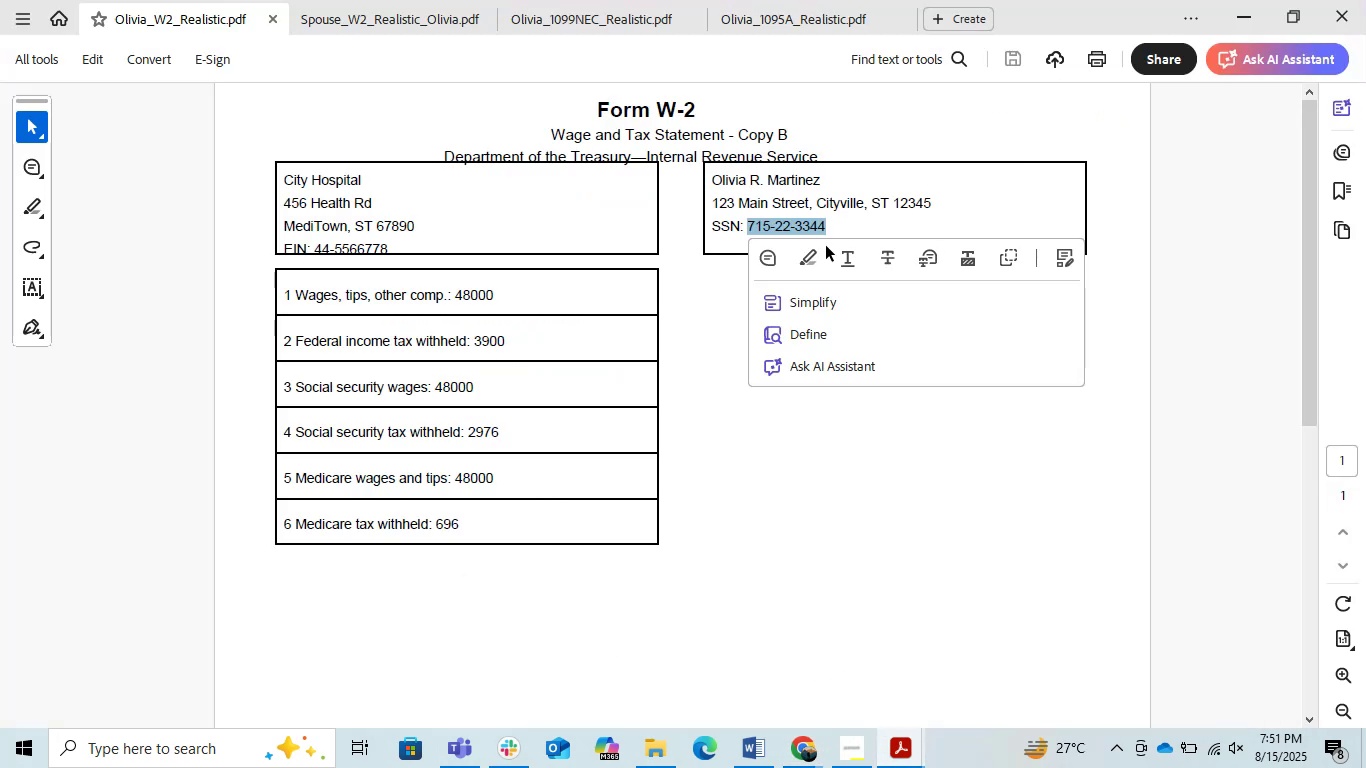 
hold_key(key=ControlLeft, duration=0.7)
 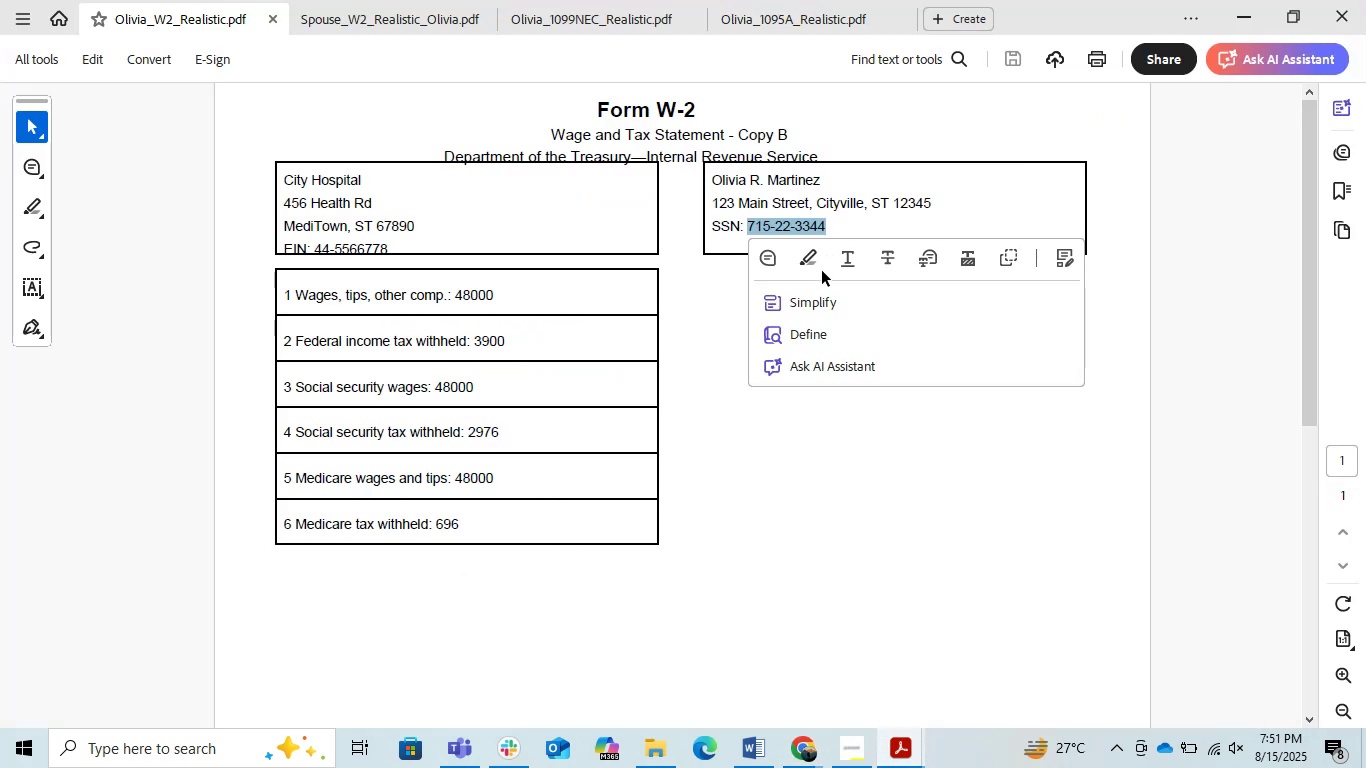 
hold_key(key=C, duration=0.37)
 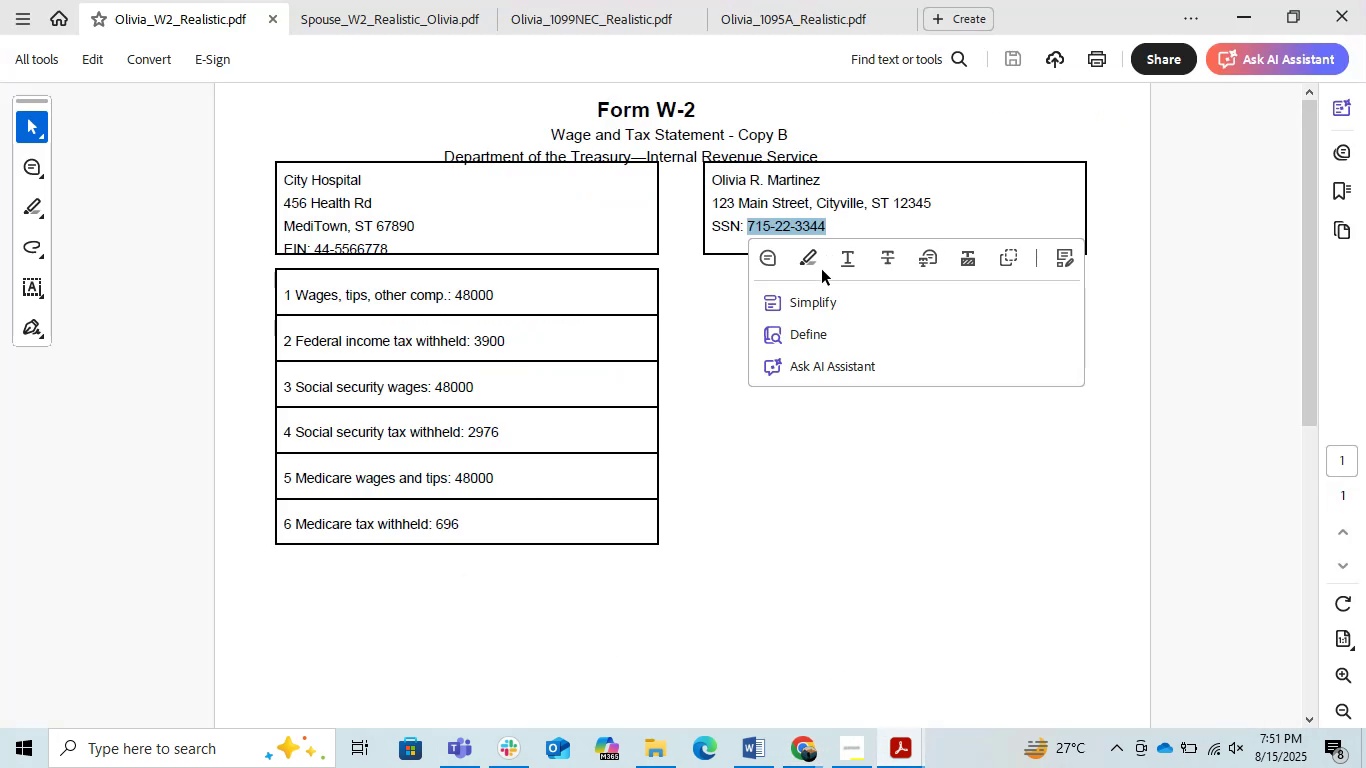 
key(Control+C)
 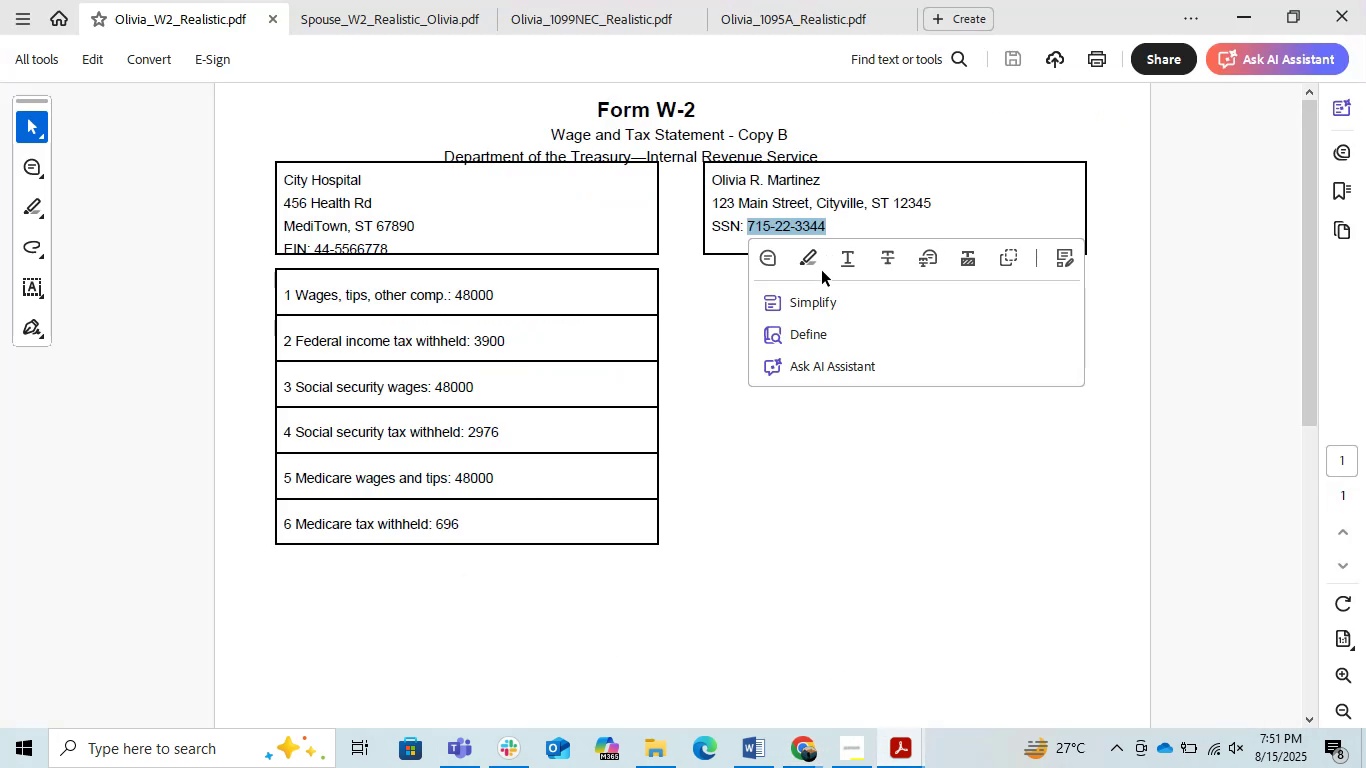 
key(Alt+AltLeft)
 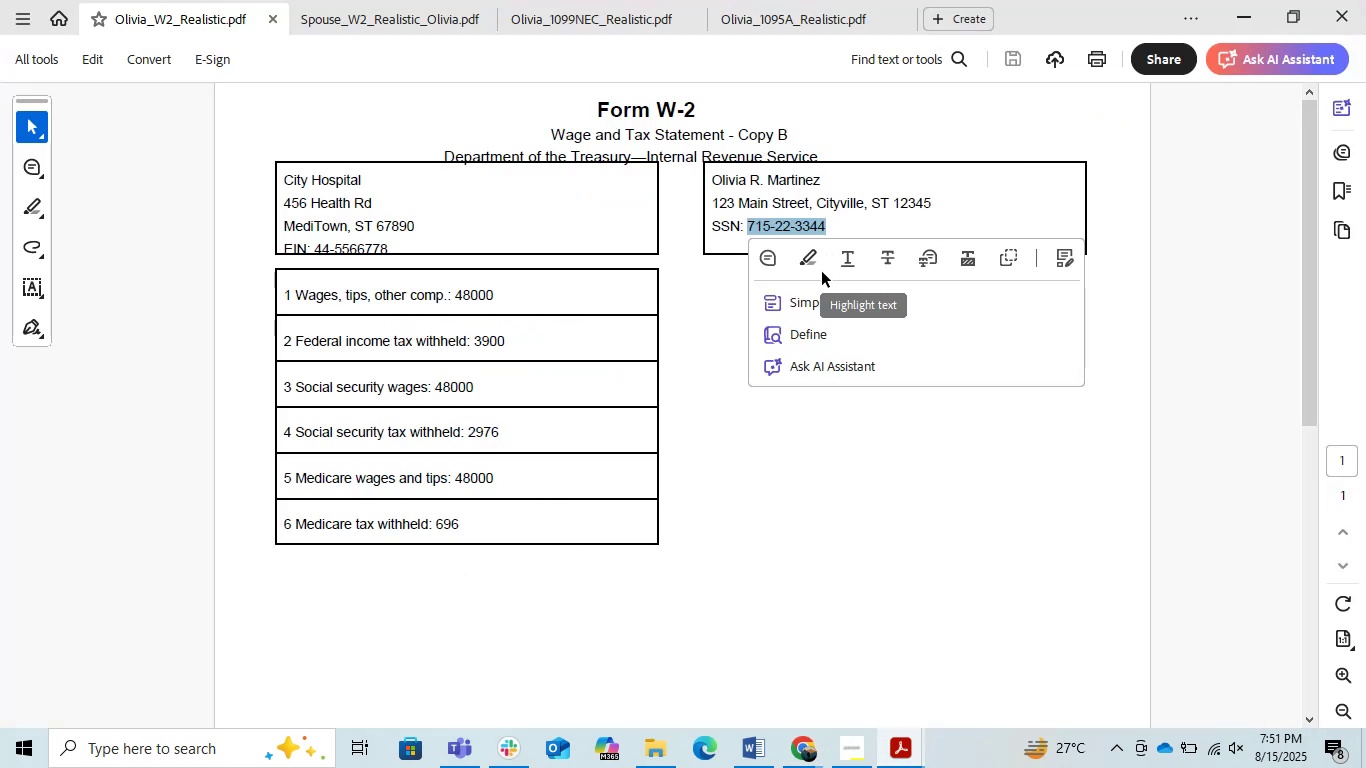 
key(Alt+Tab)
 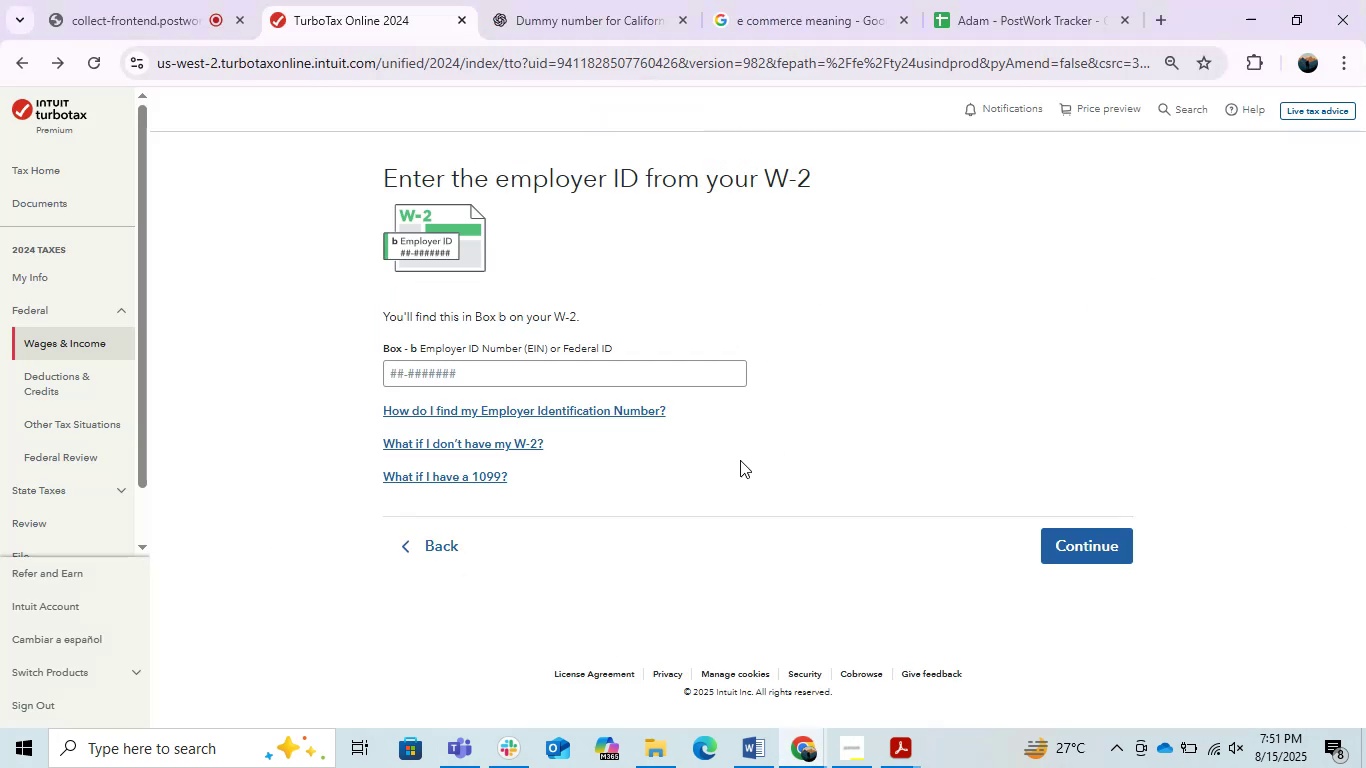 
left_click([576, 368])
 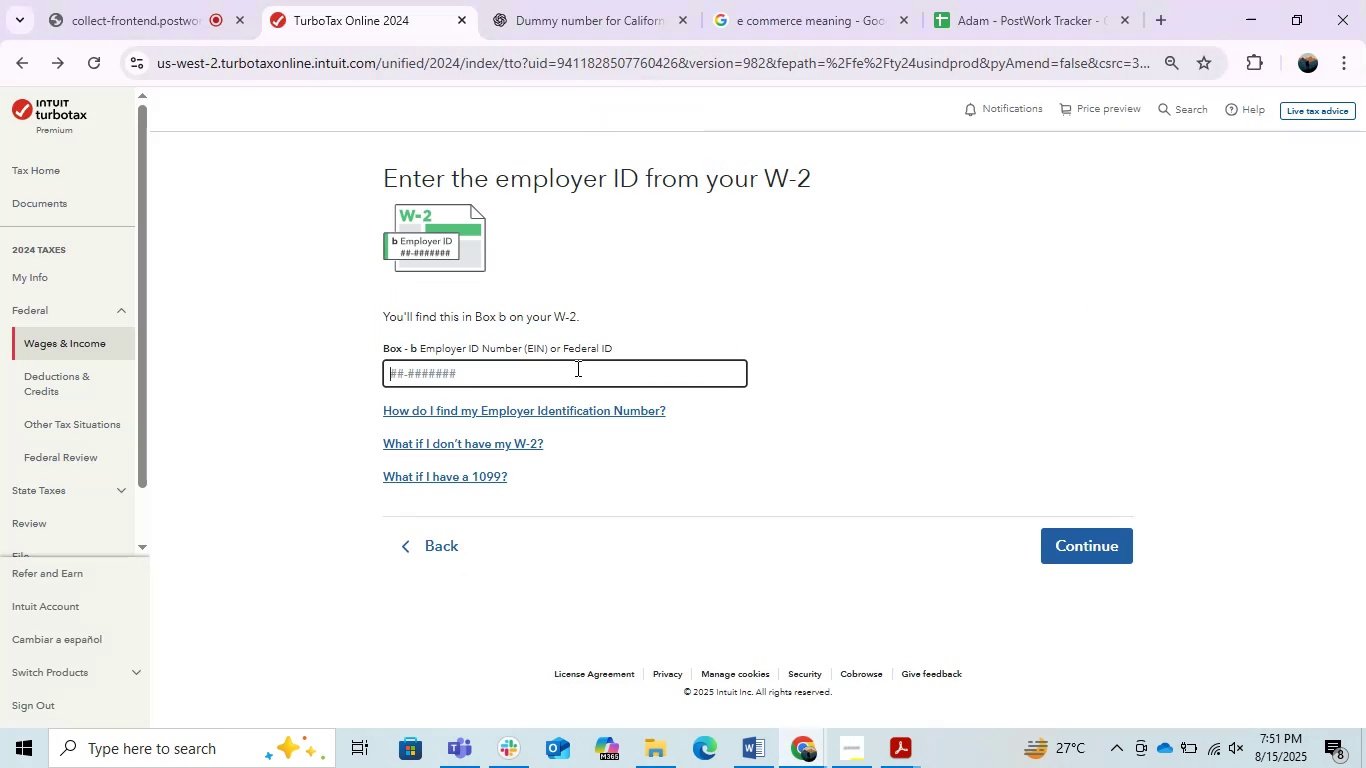 
key(Control+V)
 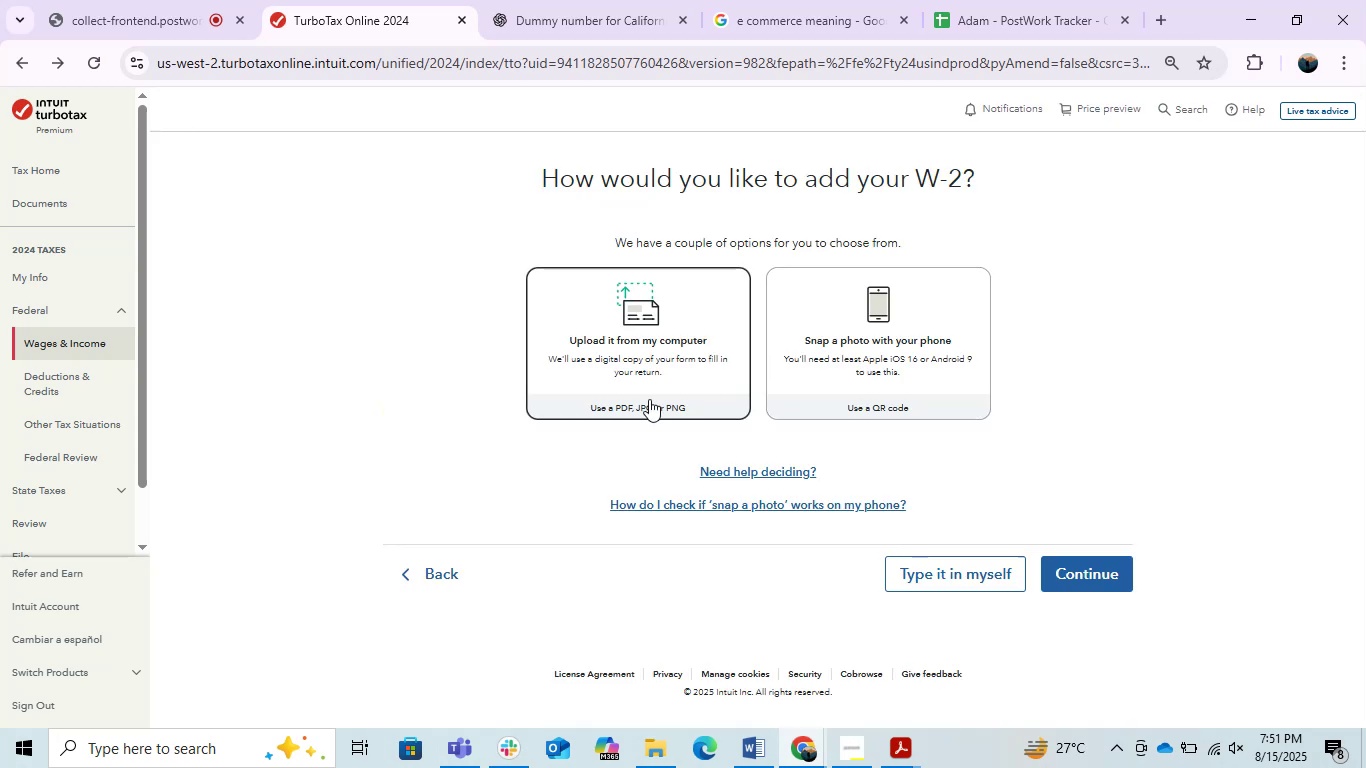 
left_click([971, 570])
 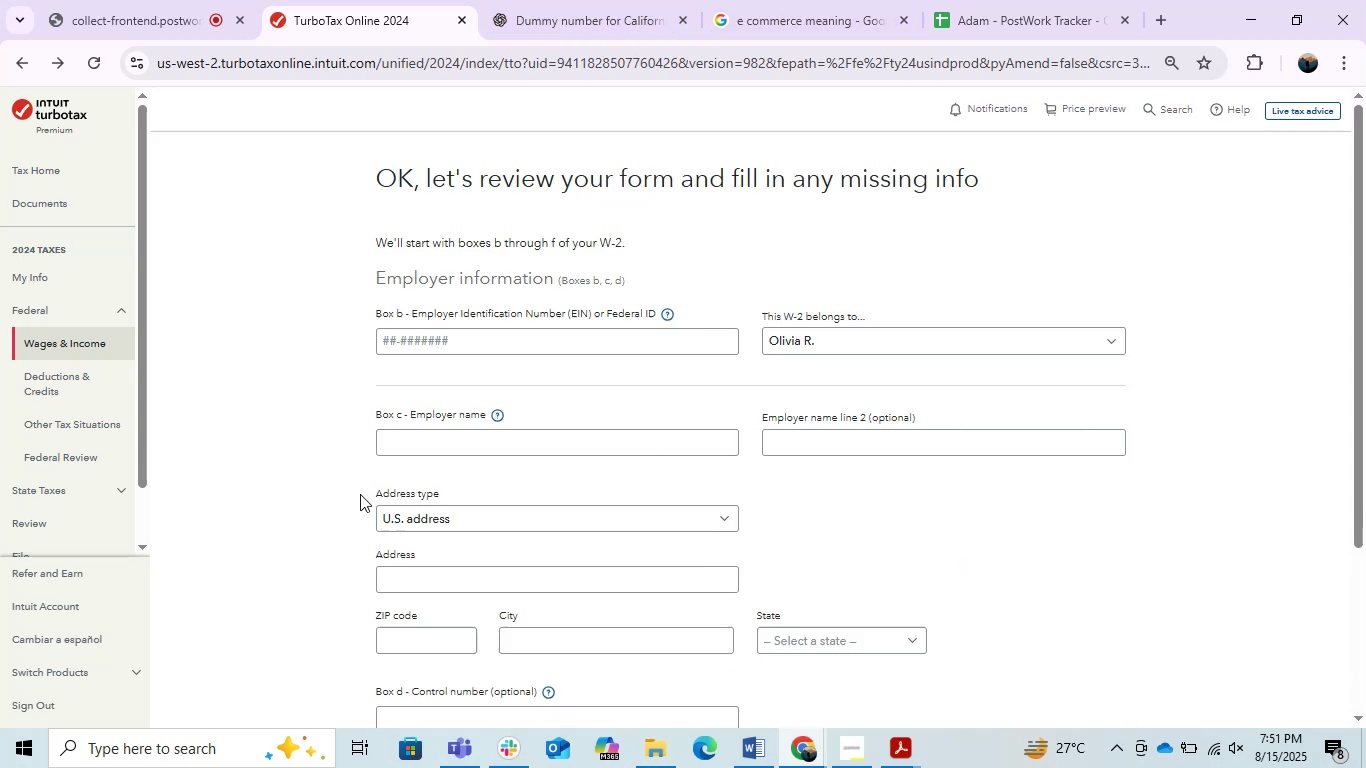 
left_click([455, 340])
 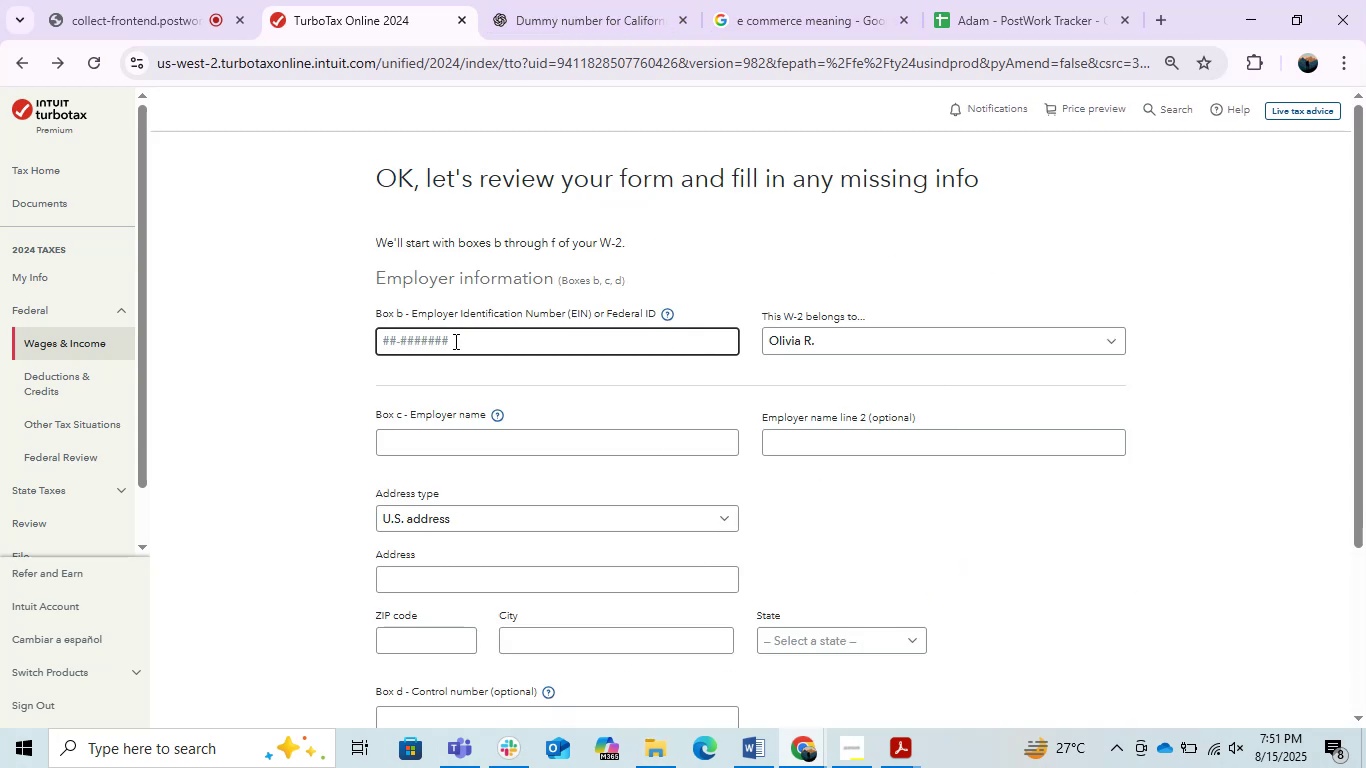 
key(Control+V)
 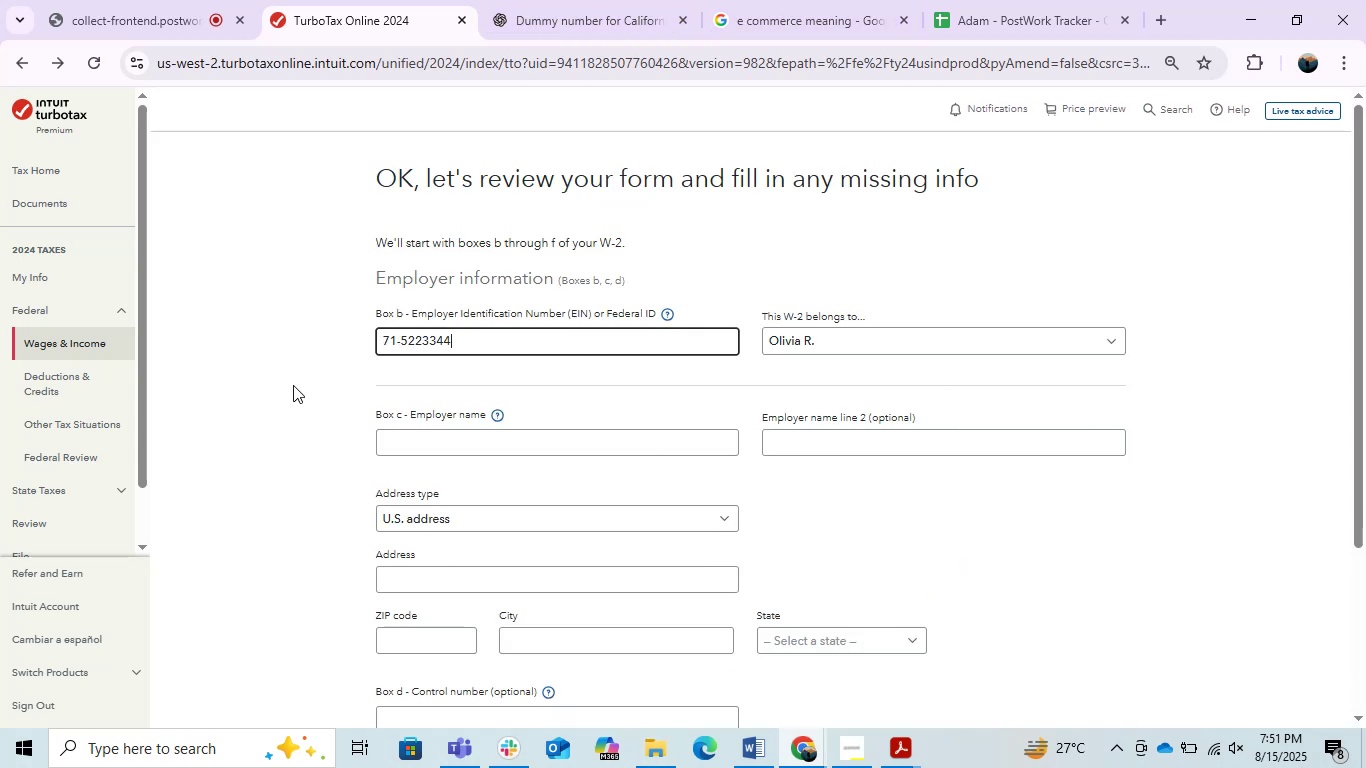 
left_click([293, 385])
 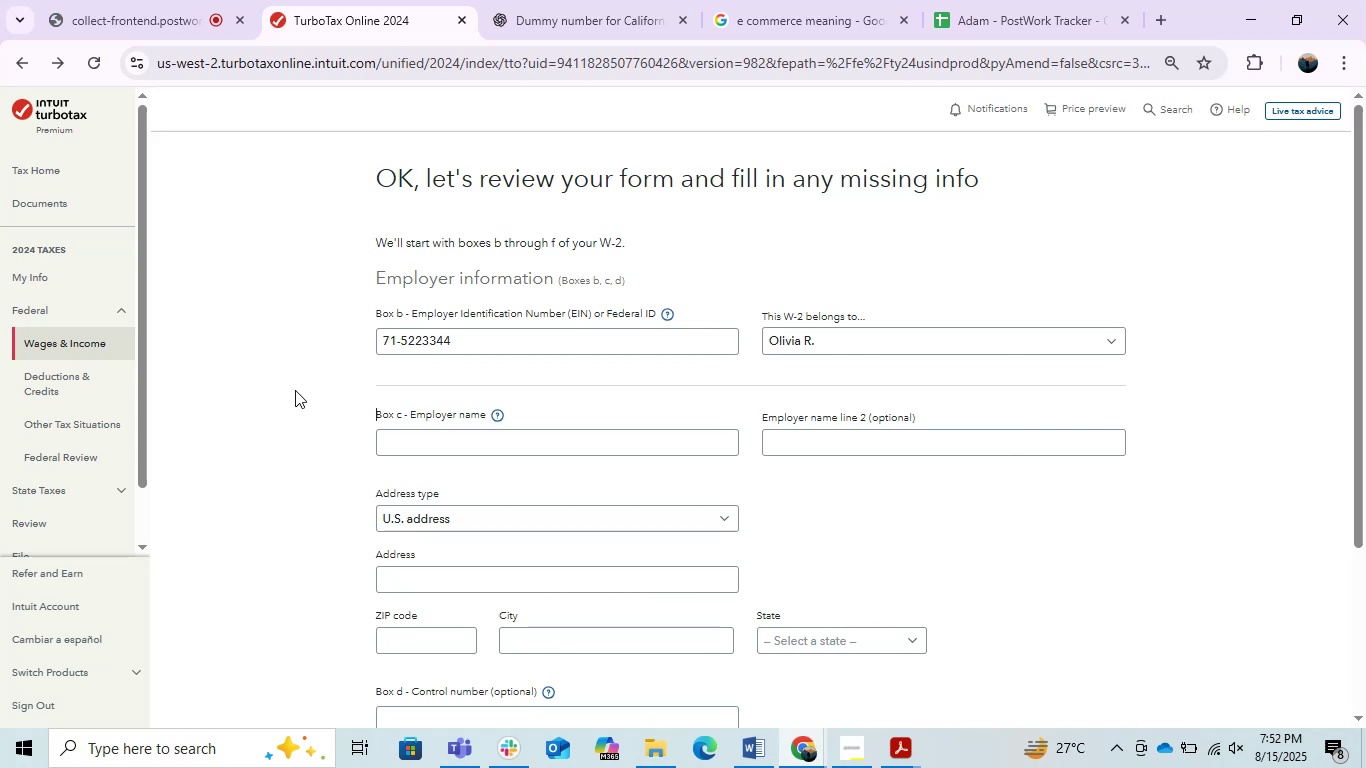 
key(Alt+AltLeft)
 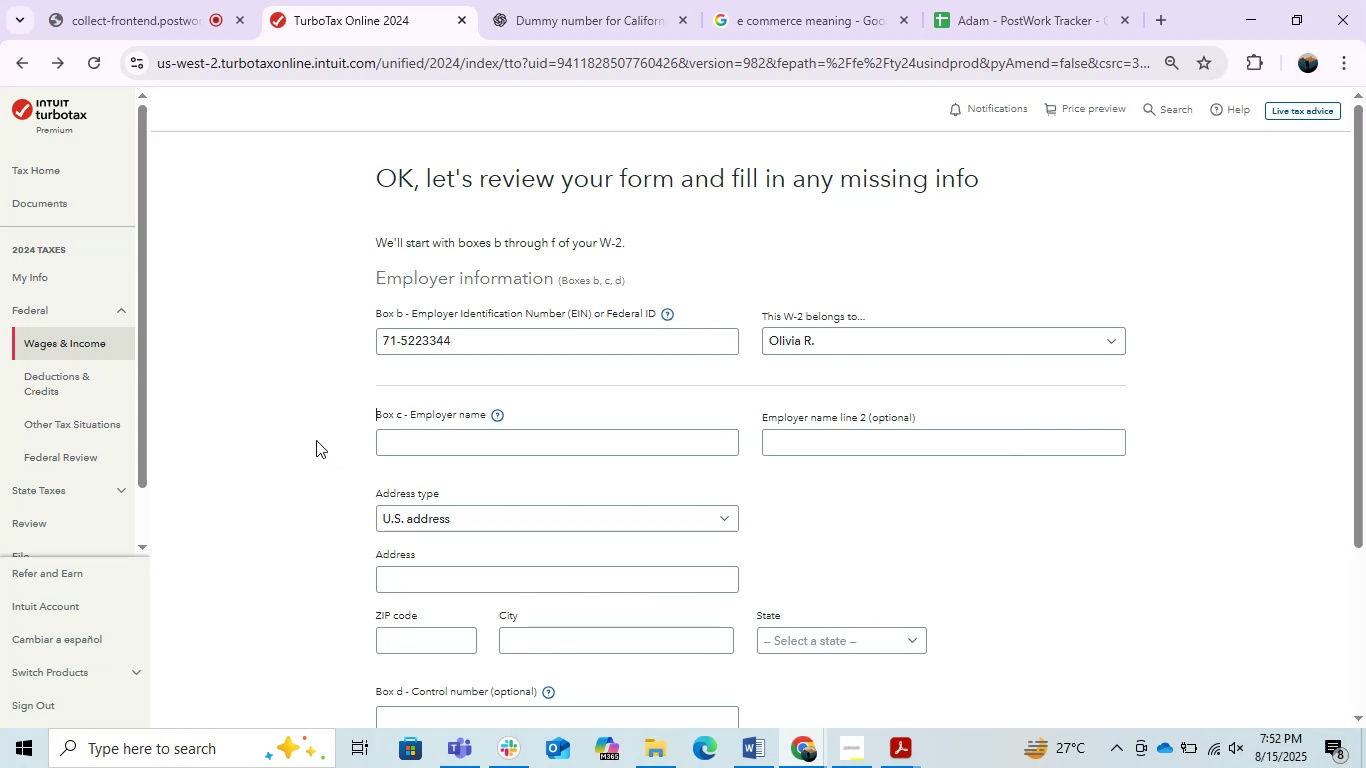 
key(Alt+Tab)
 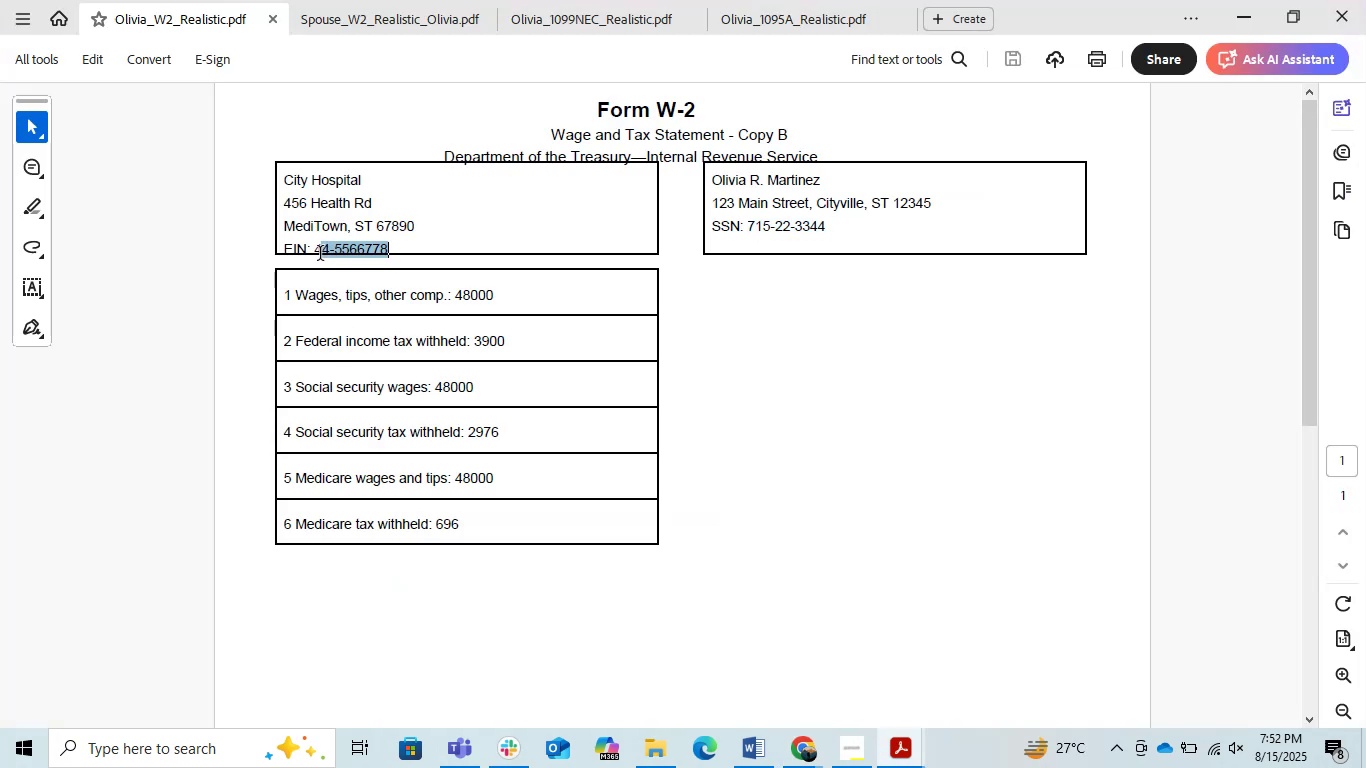 
key(Control+C)
 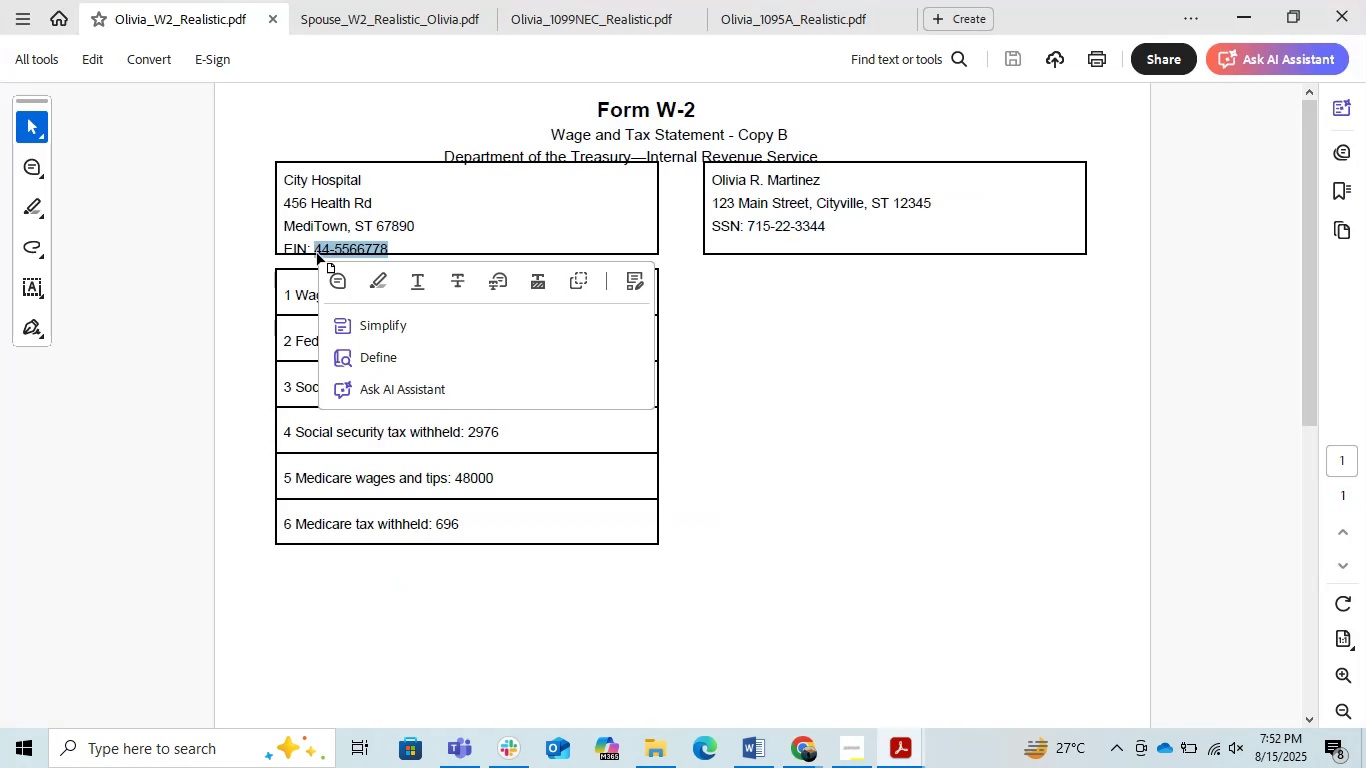 
key(Alt+AltLeft)
 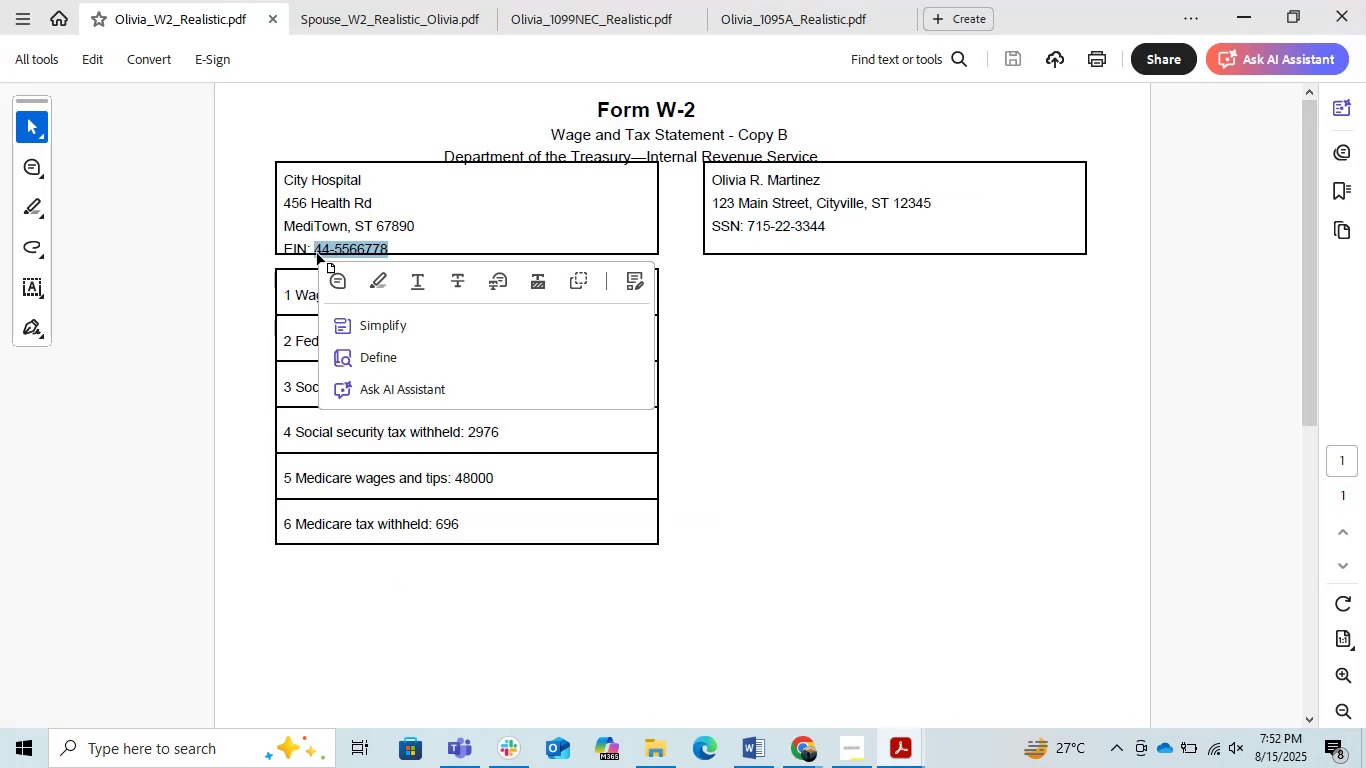 
key(Alt+Tab)
 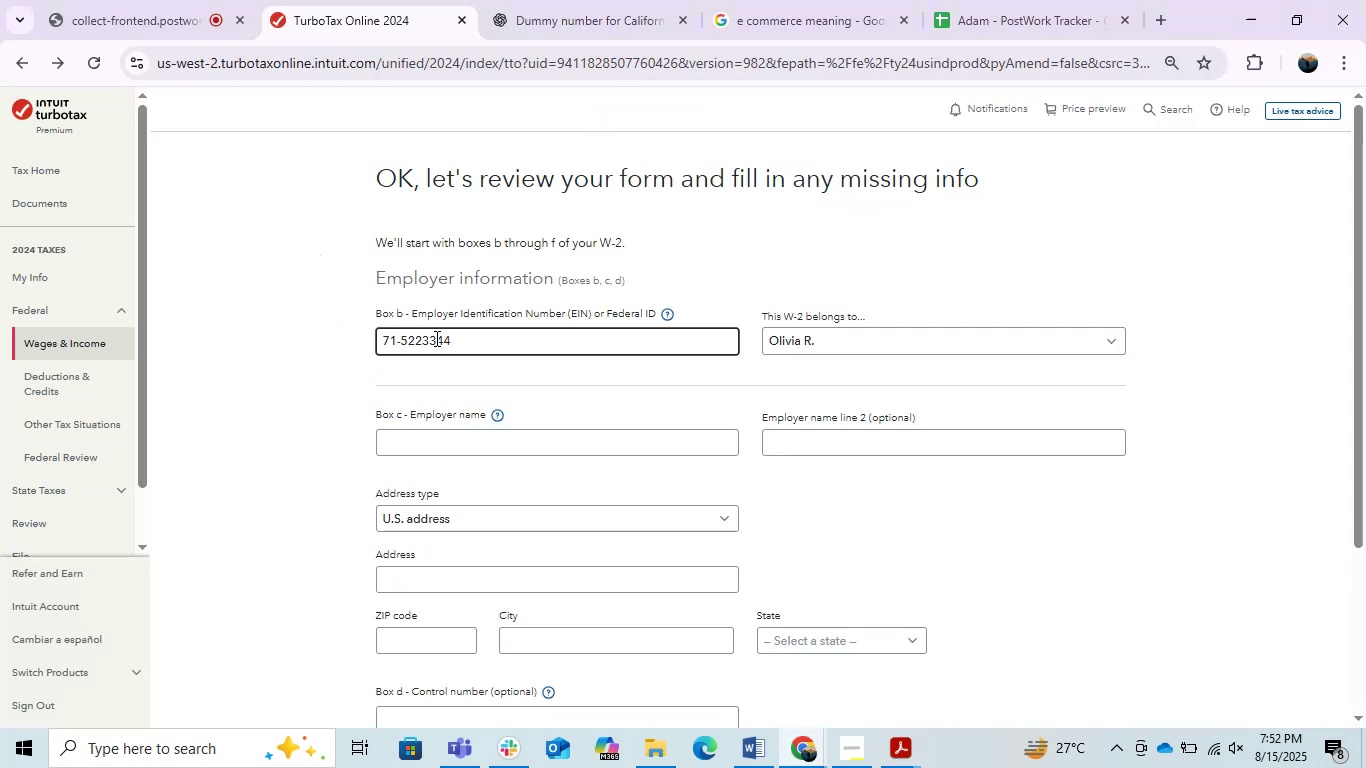 
double_click([435, 338])
 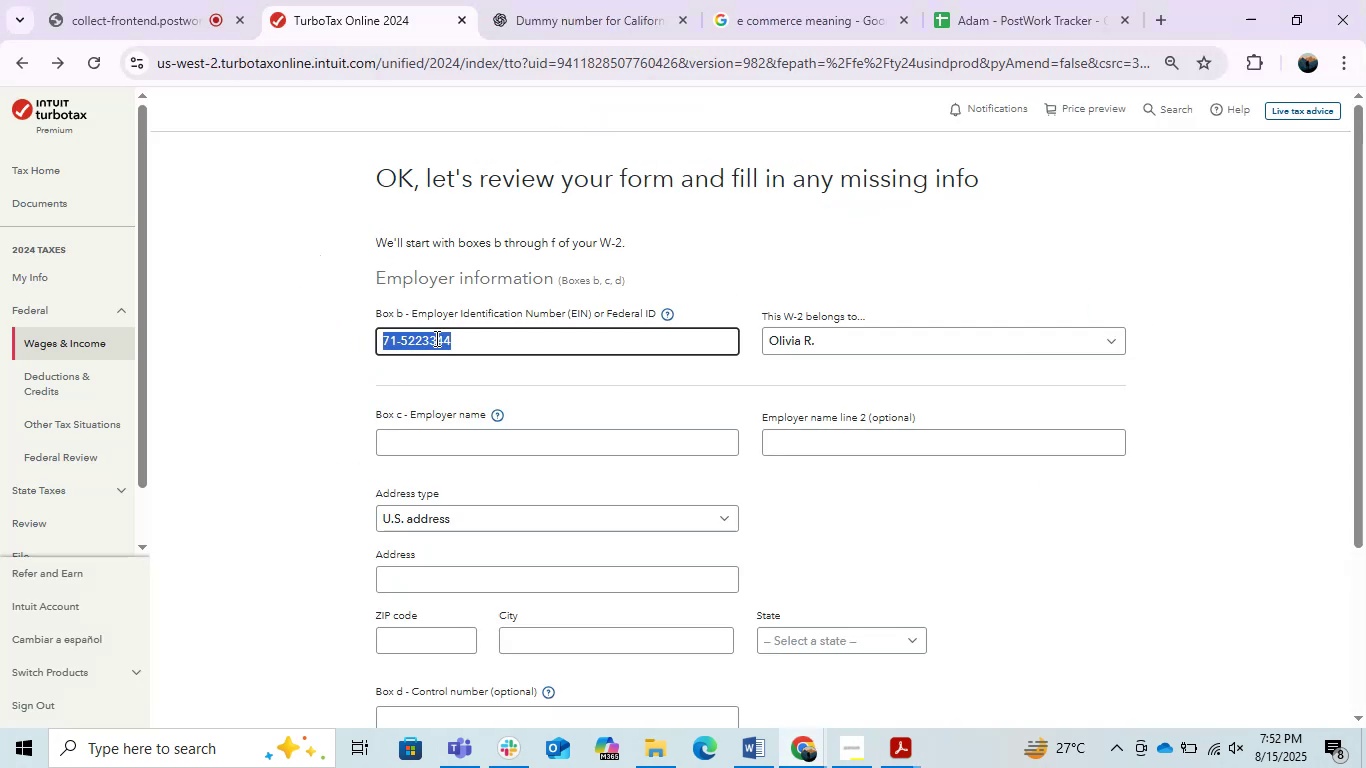 
triple_click([435, 338])
 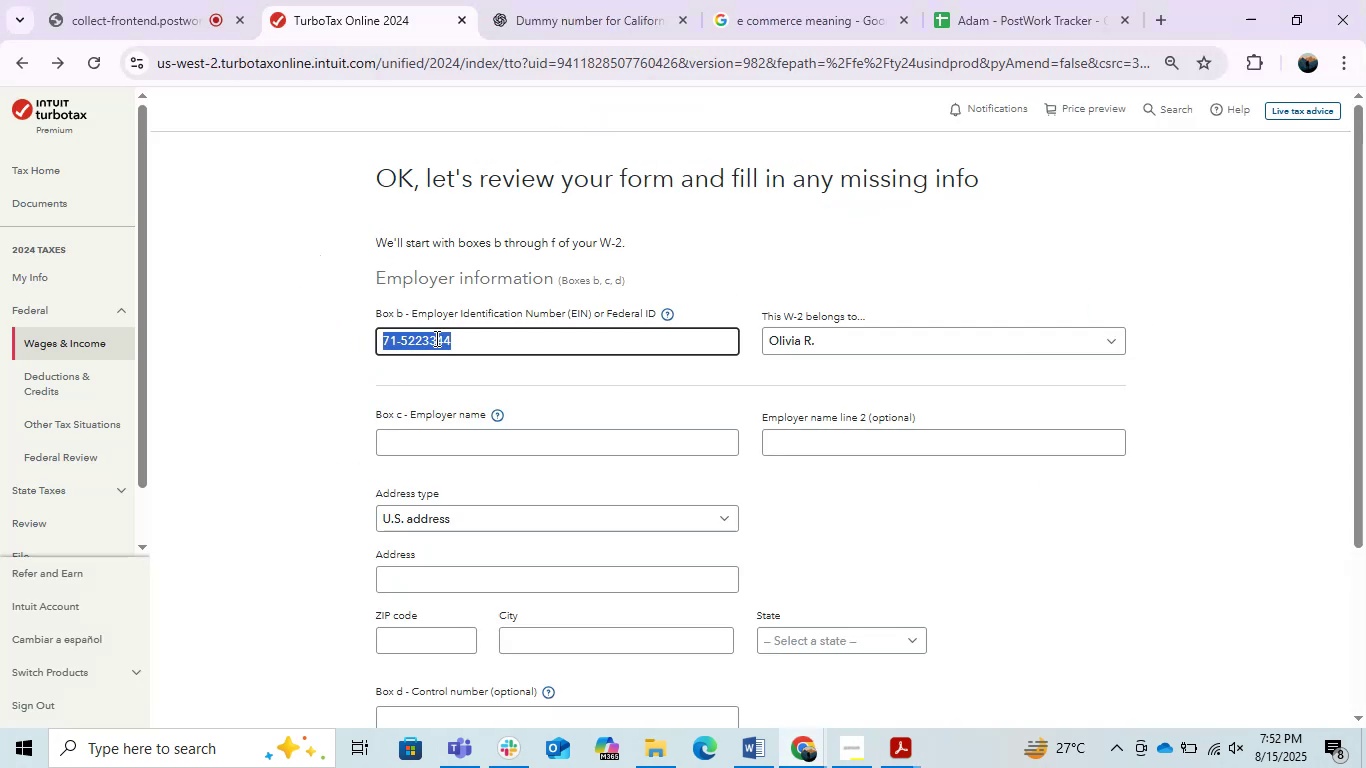 
key(Control+V)
 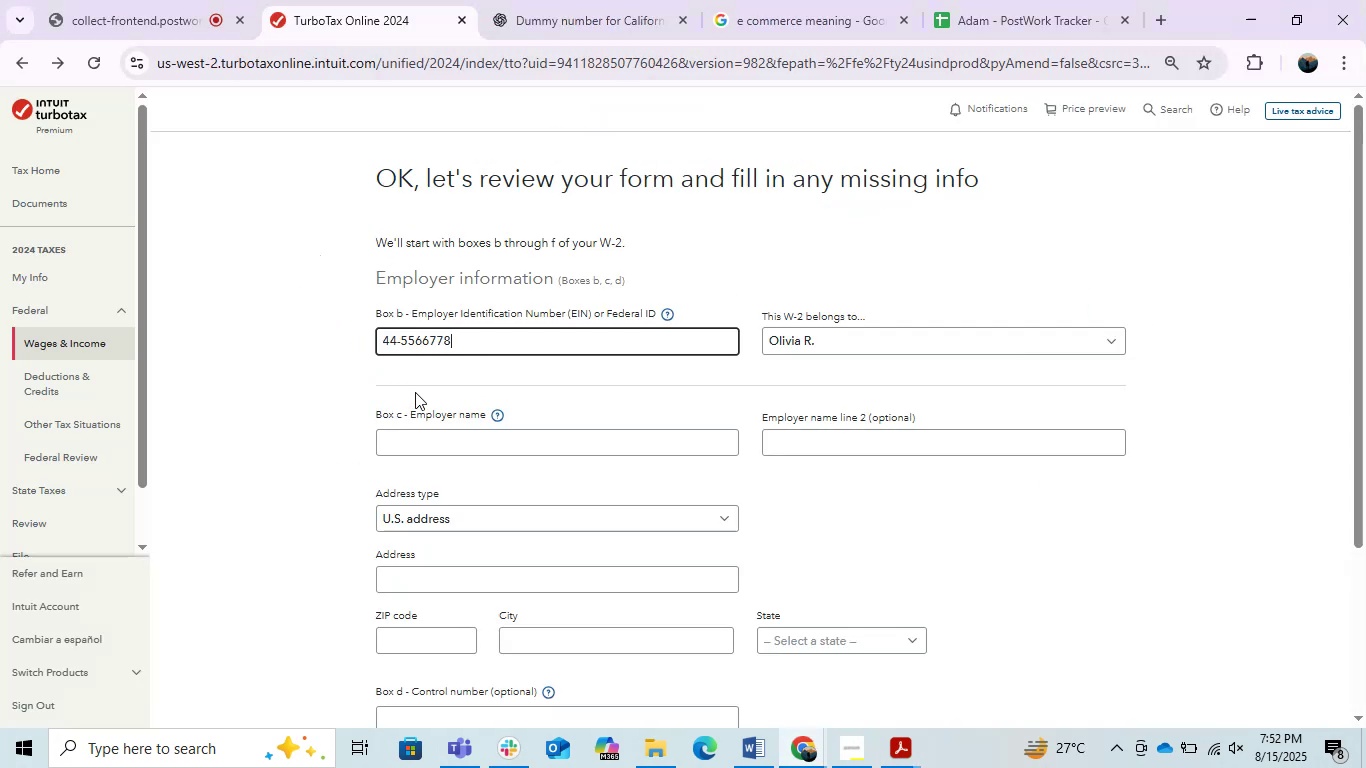 
left_click([310, 384])
 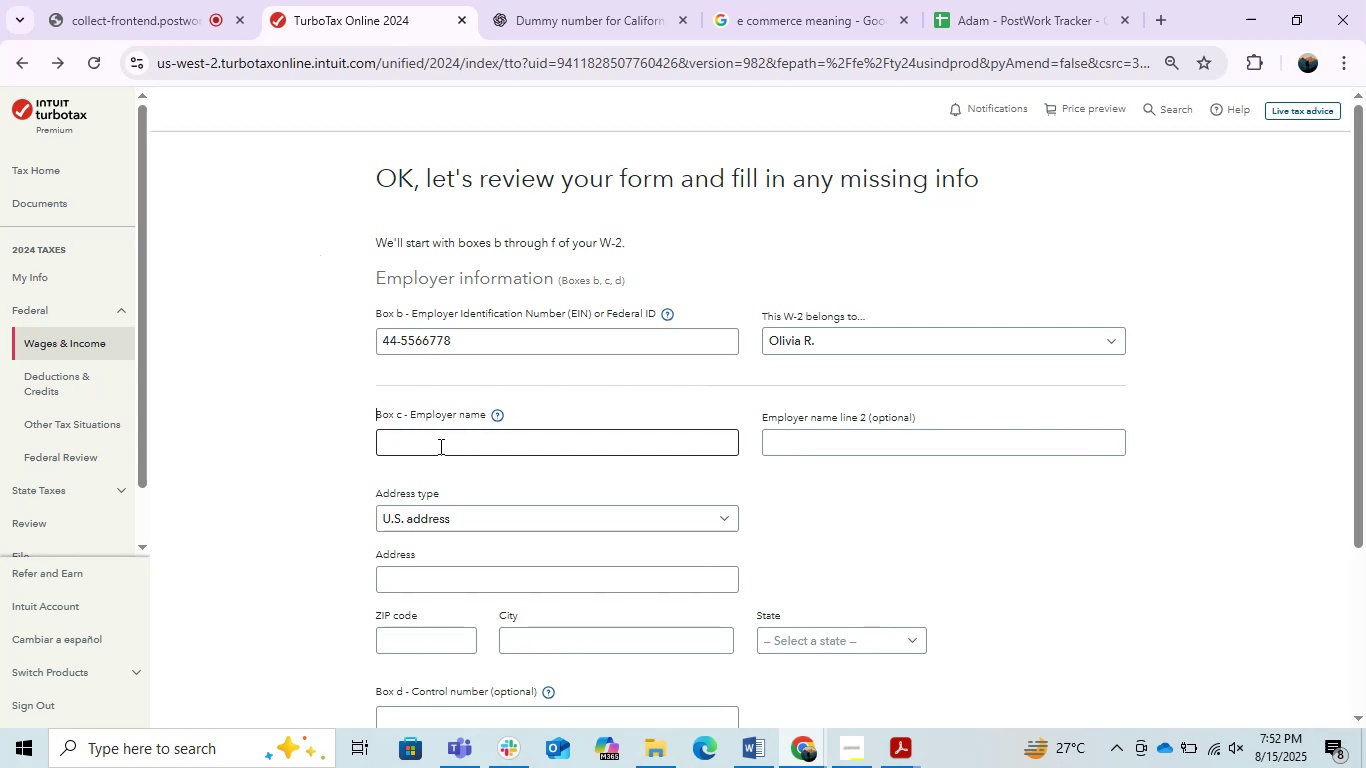 
double_click([439, 446])
 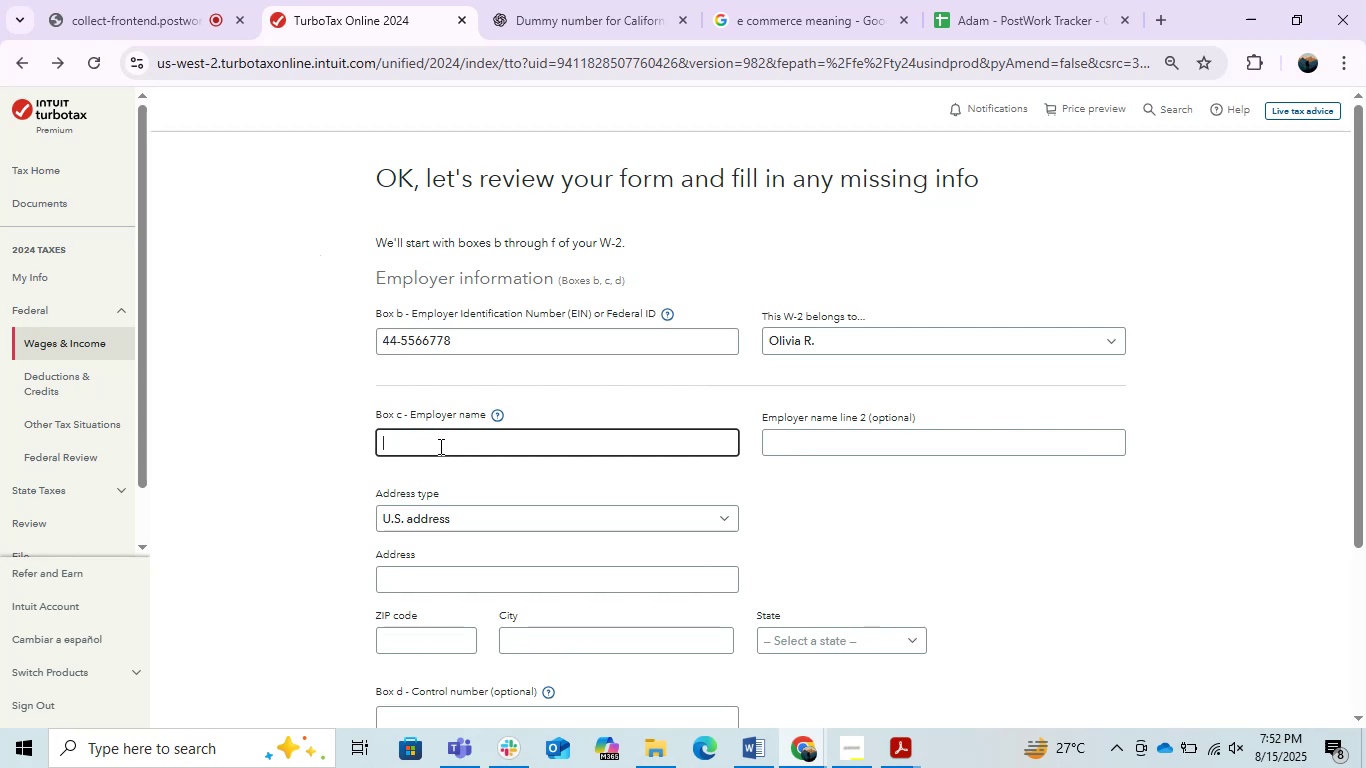 
key(Alt+AltLeft)
 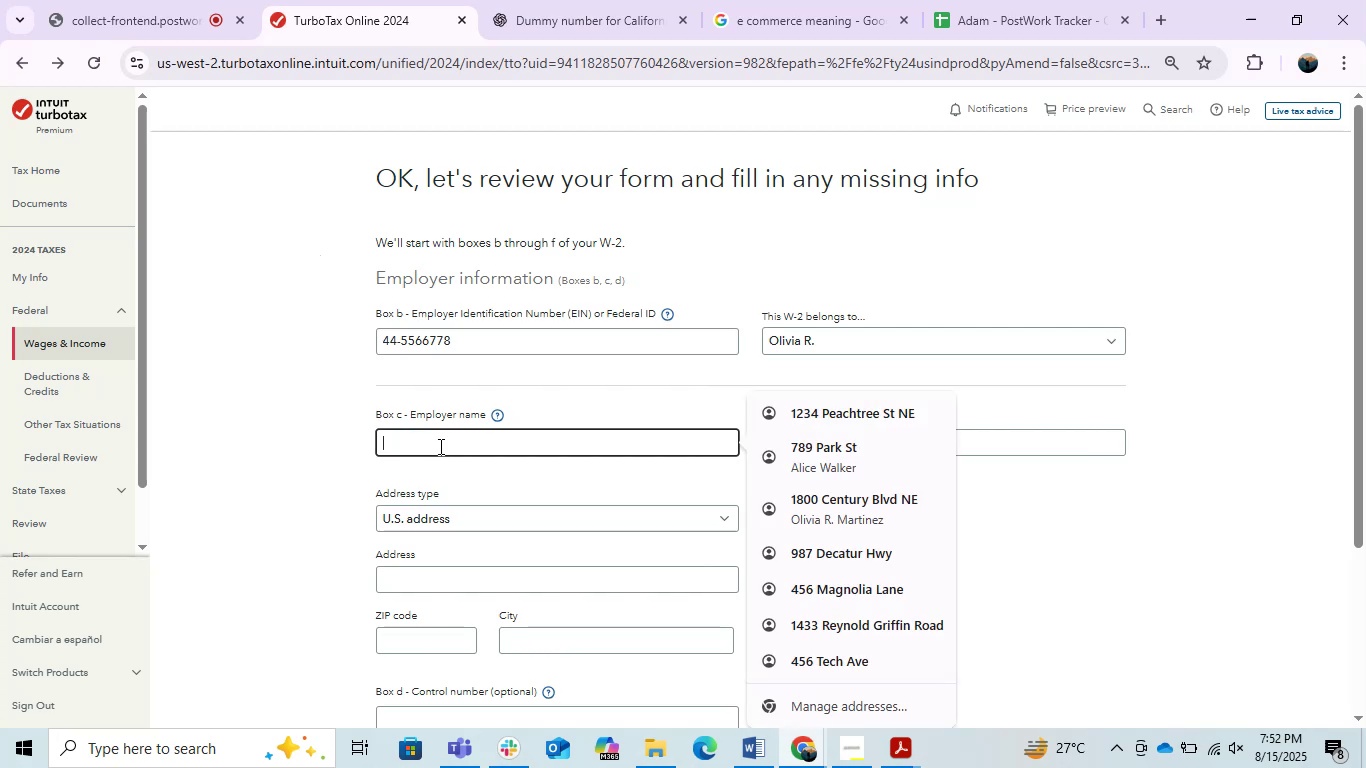 
key(Alt+Tab)
 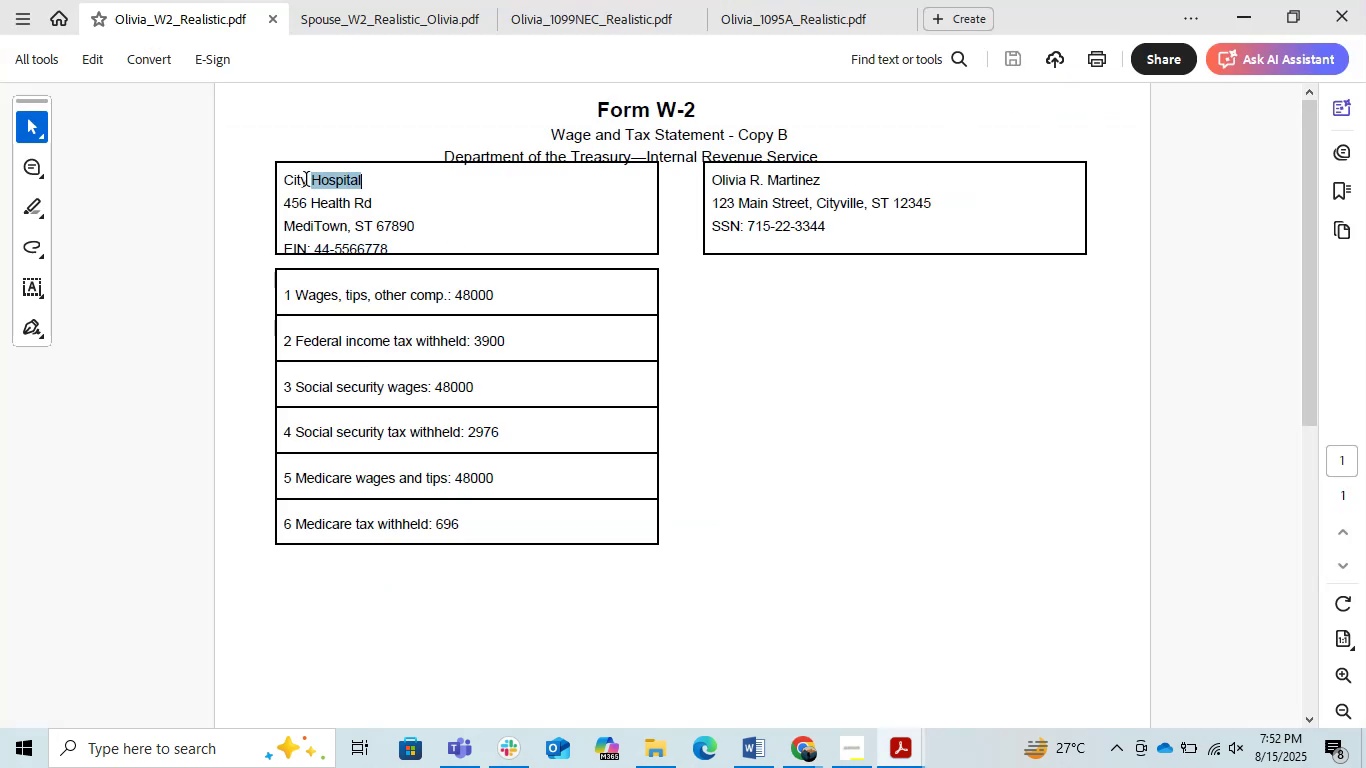 
key(Control+C)
 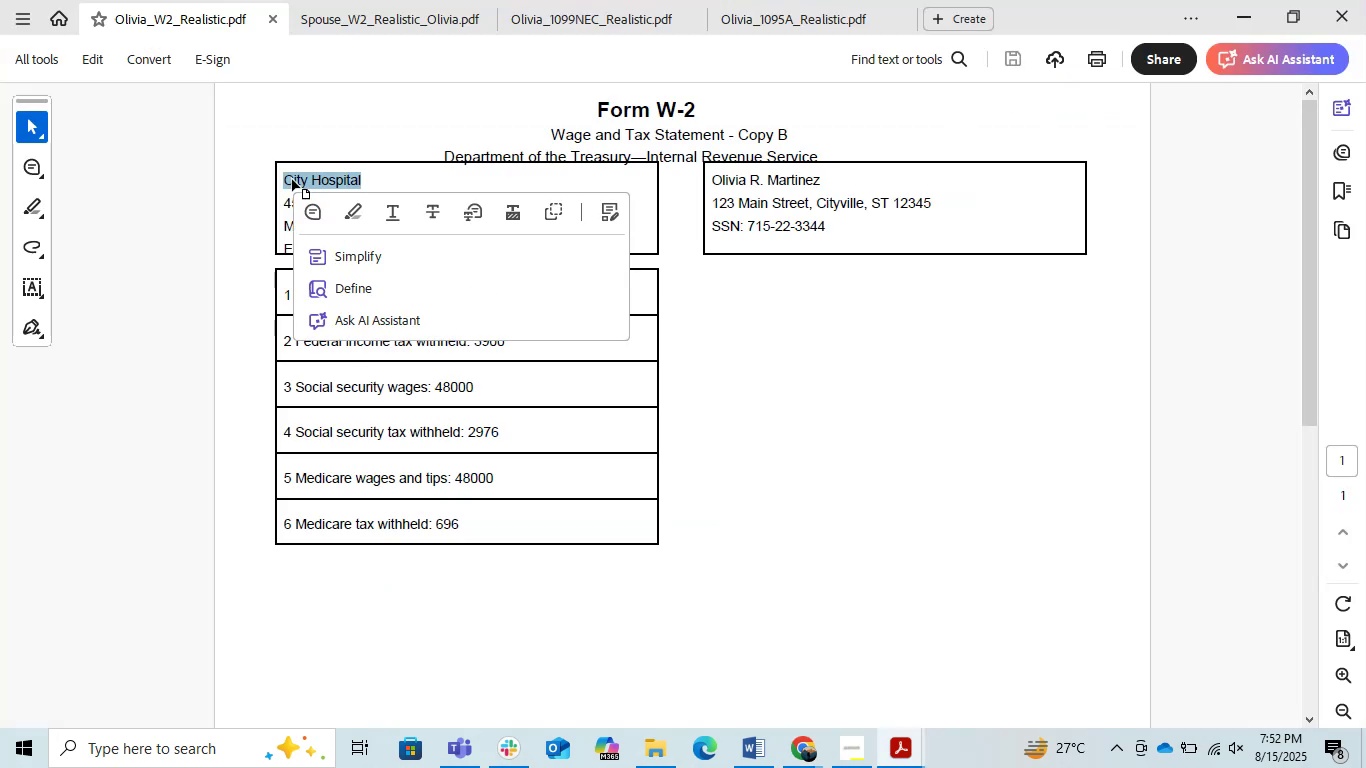 
key(Alt+AltLeft)
 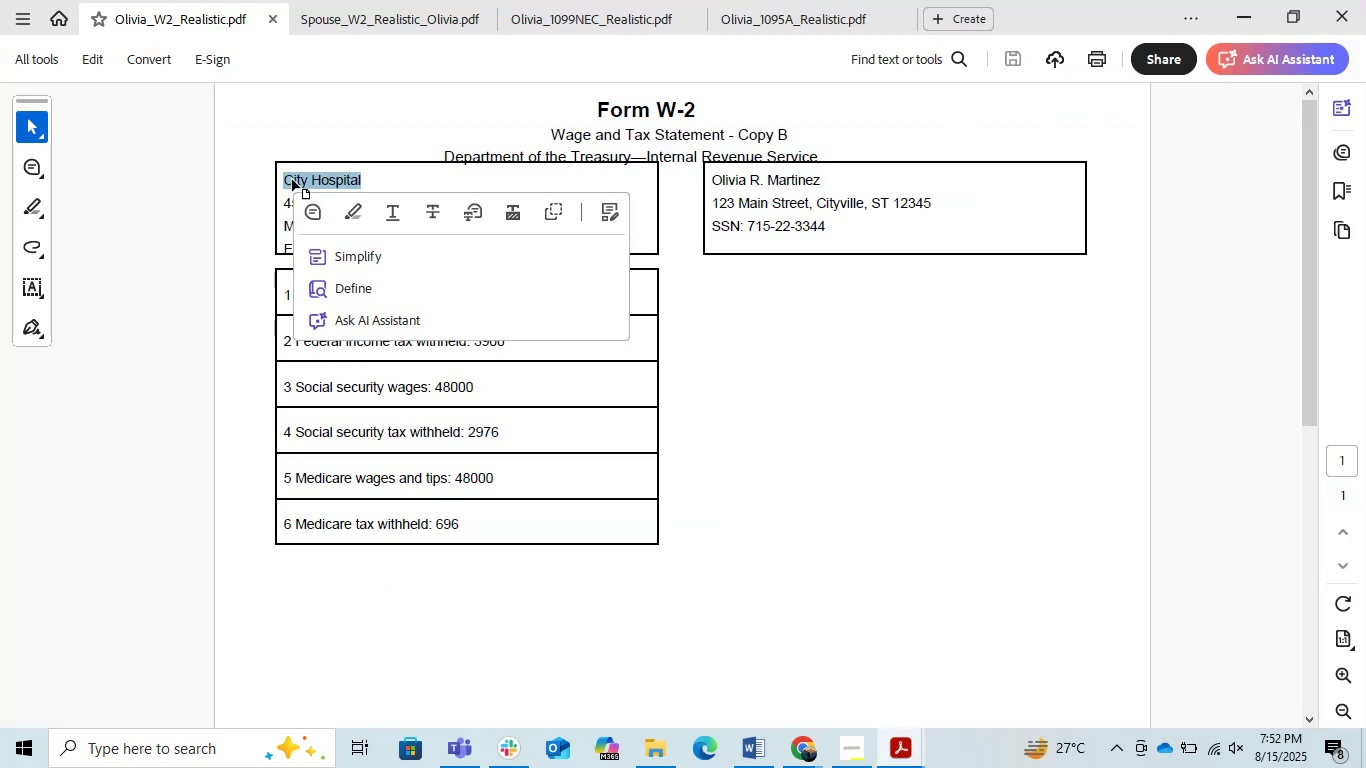 
key(Alt+Tab)
 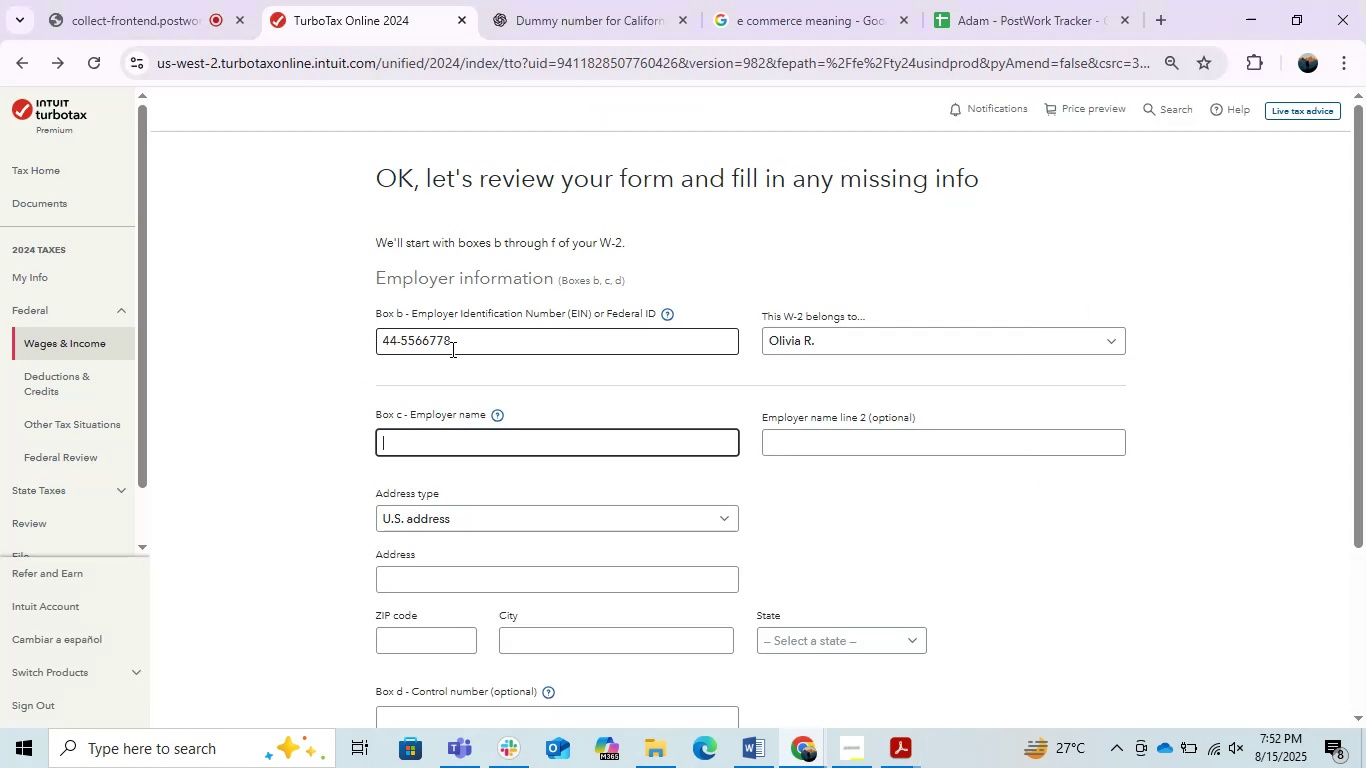 
key(Control+V)
 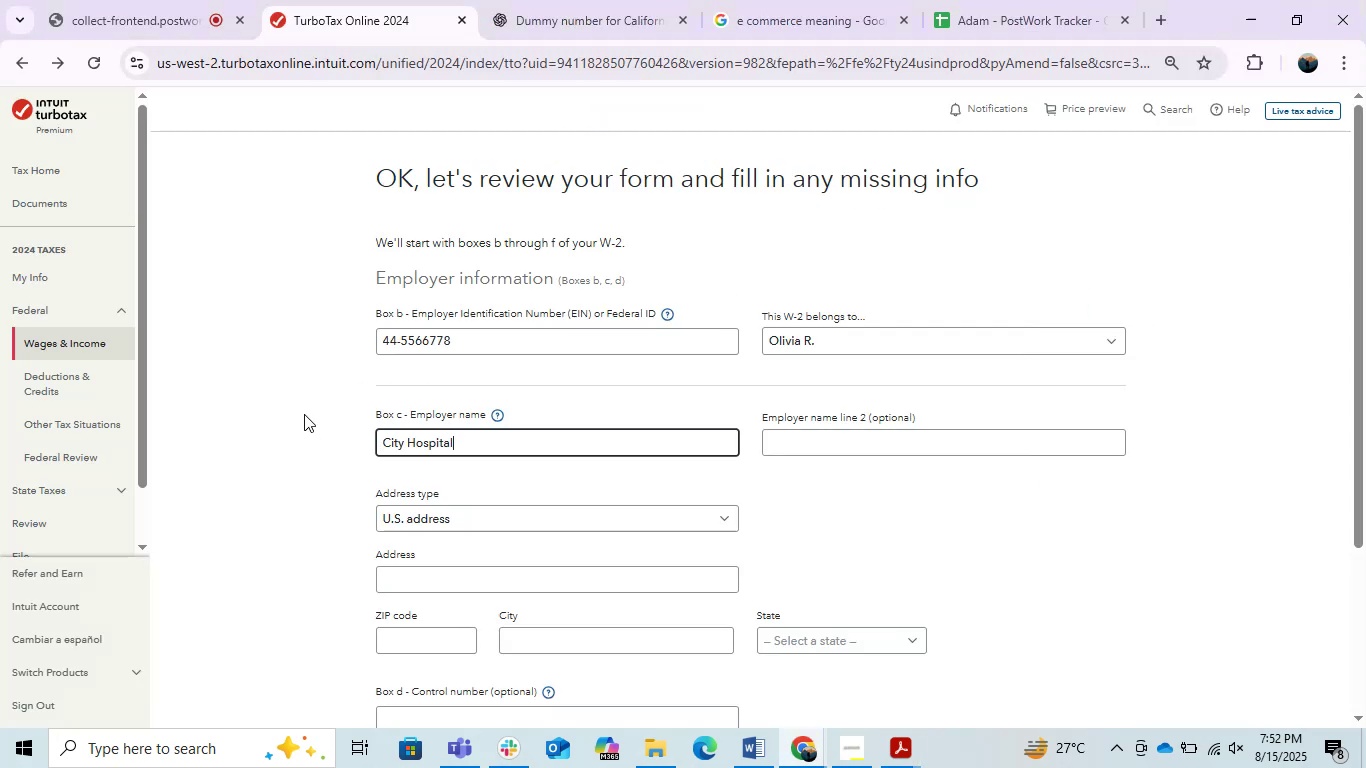 
left_click([303, 414])
 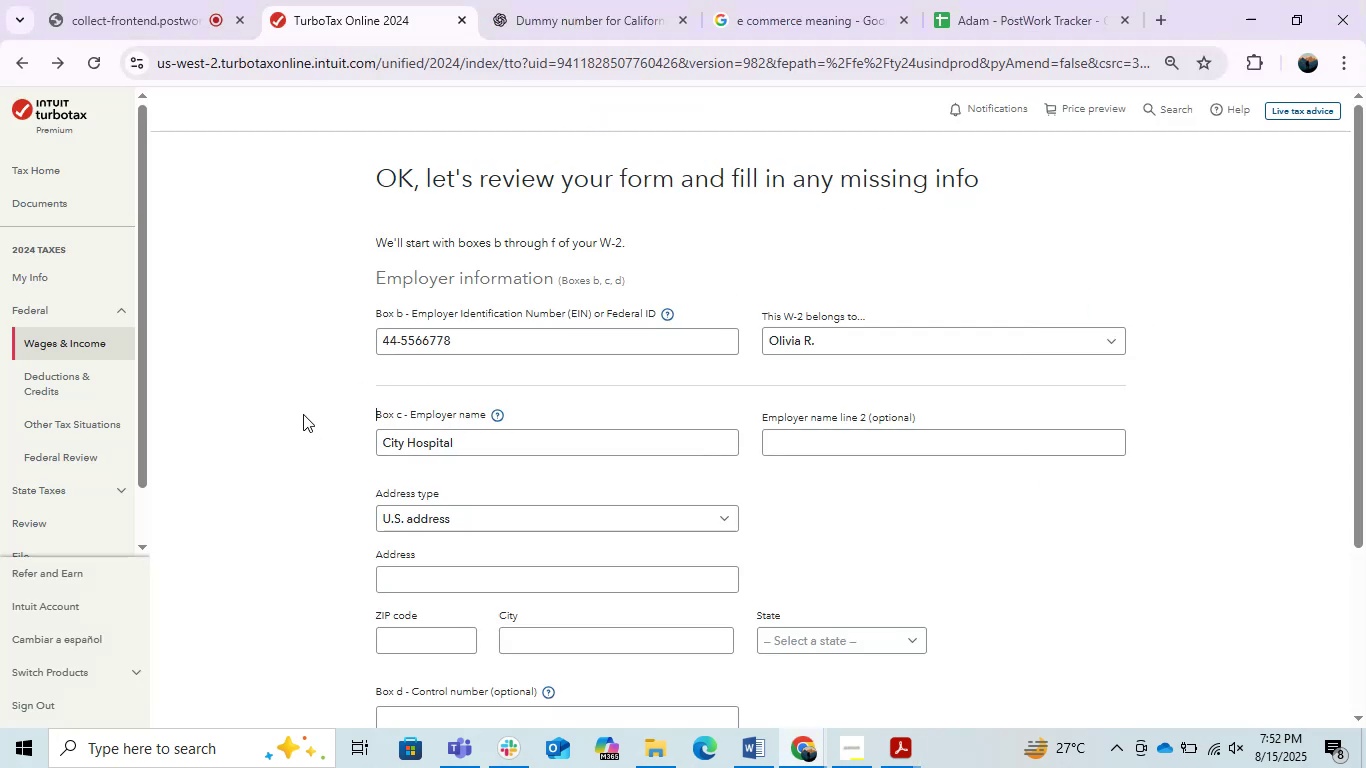 
key(Alt+AltLeft)
 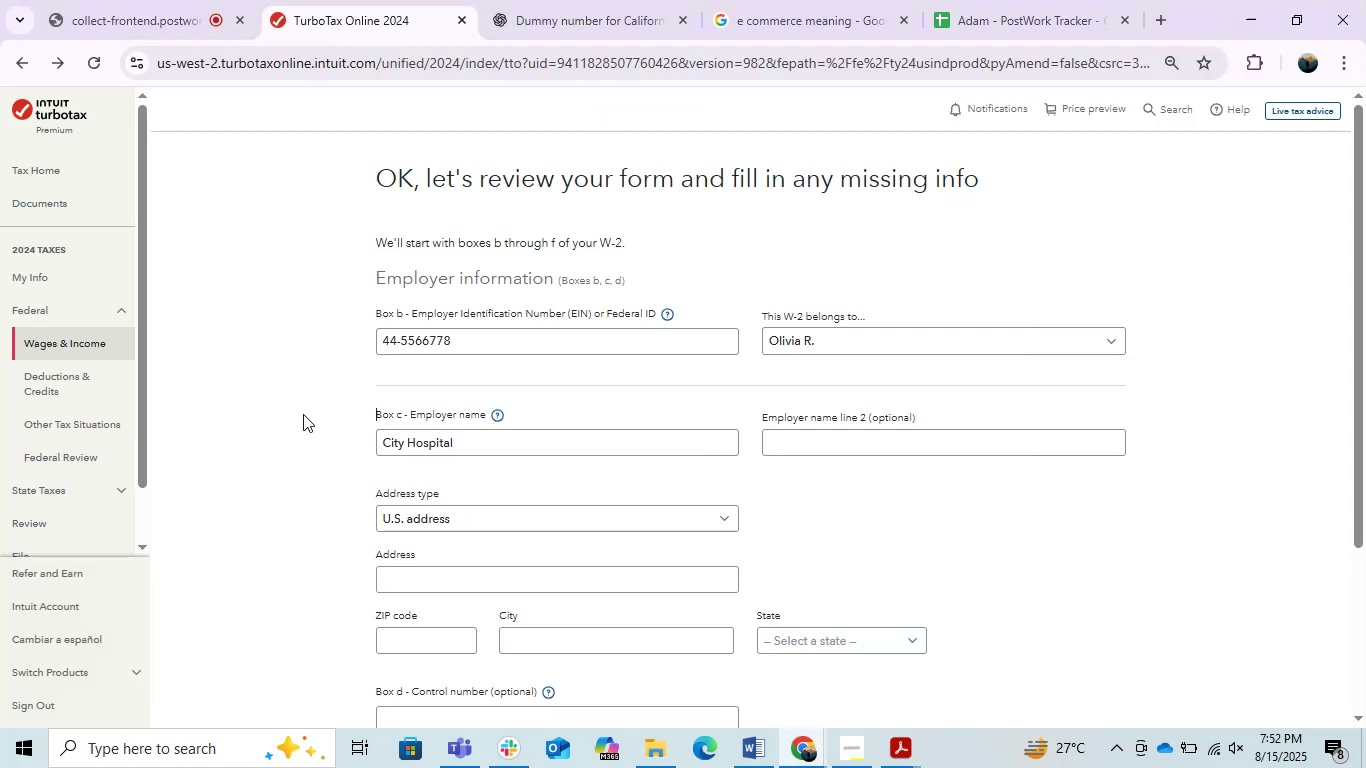 
key(Alt+Tab)
 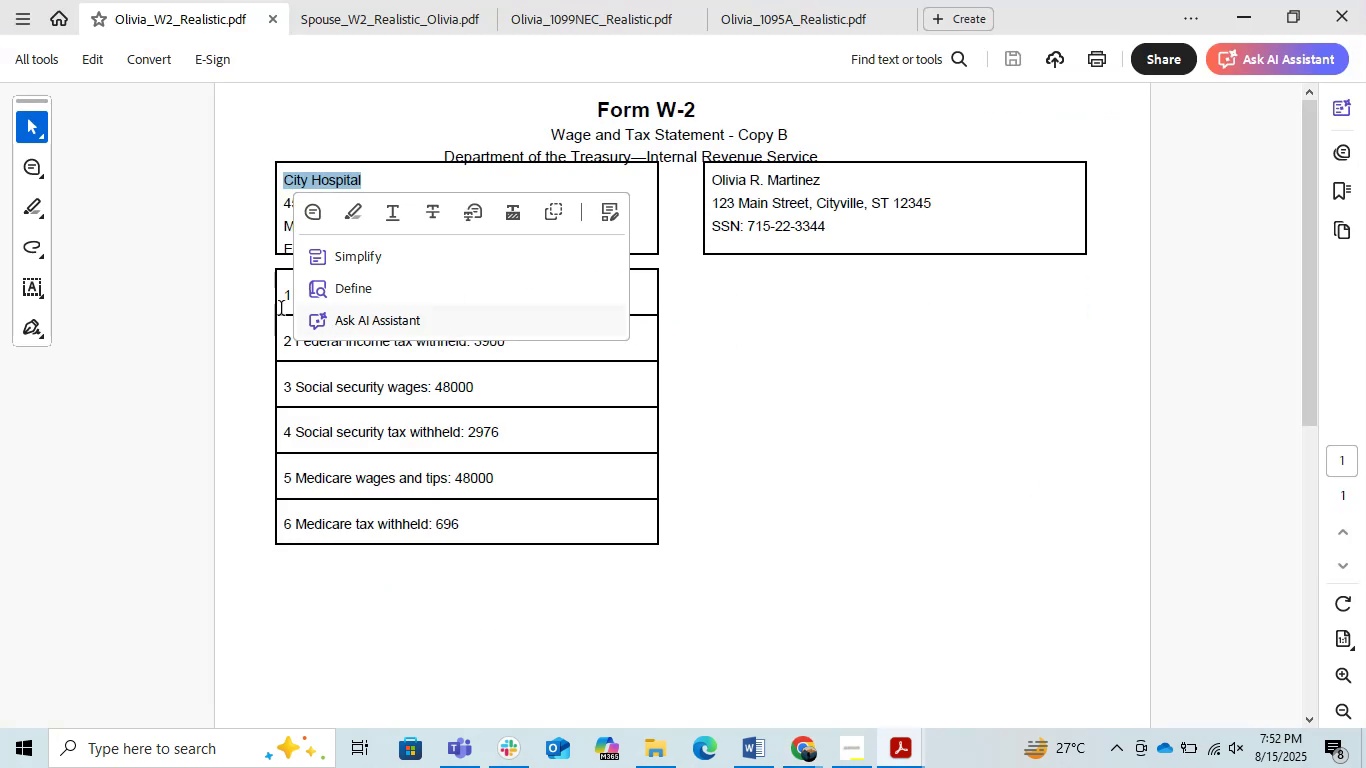 
left_click([262, 300])
 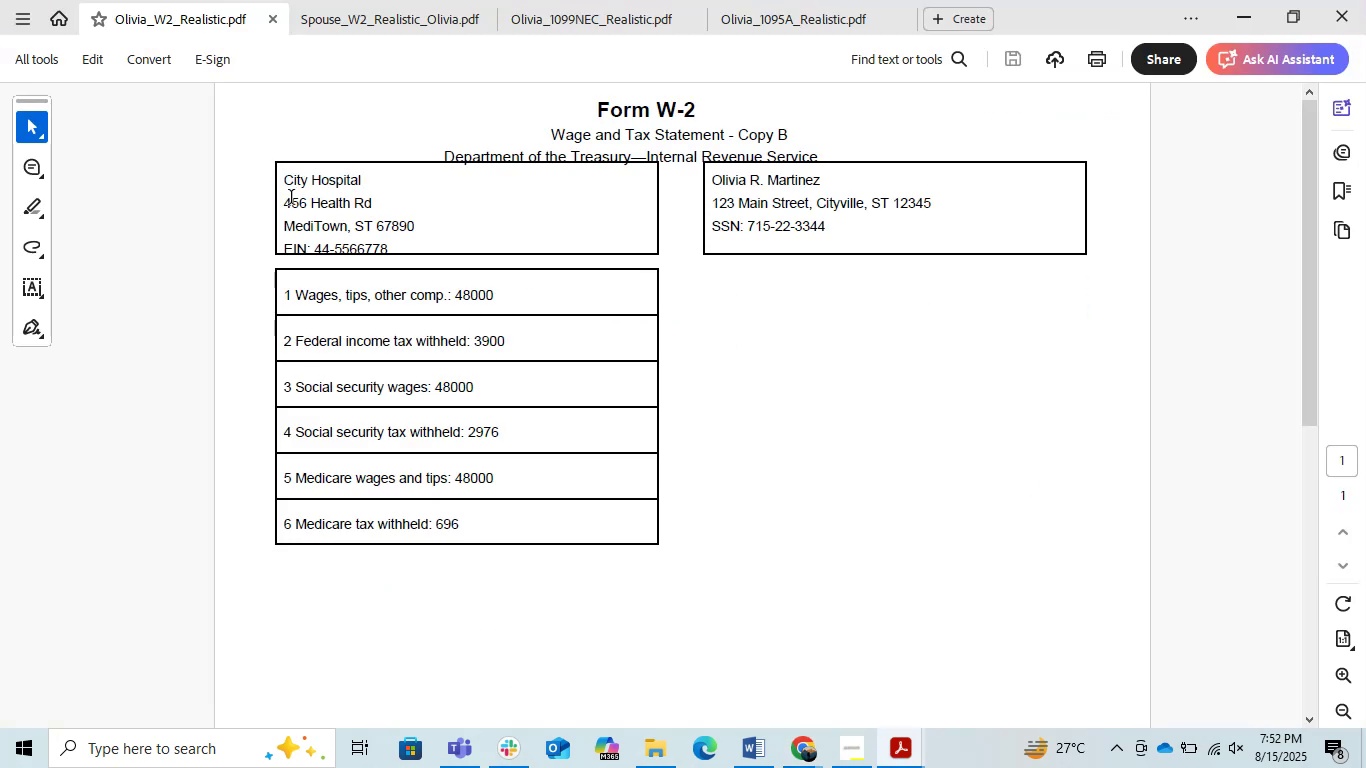 
mouse_move([802, 727])
 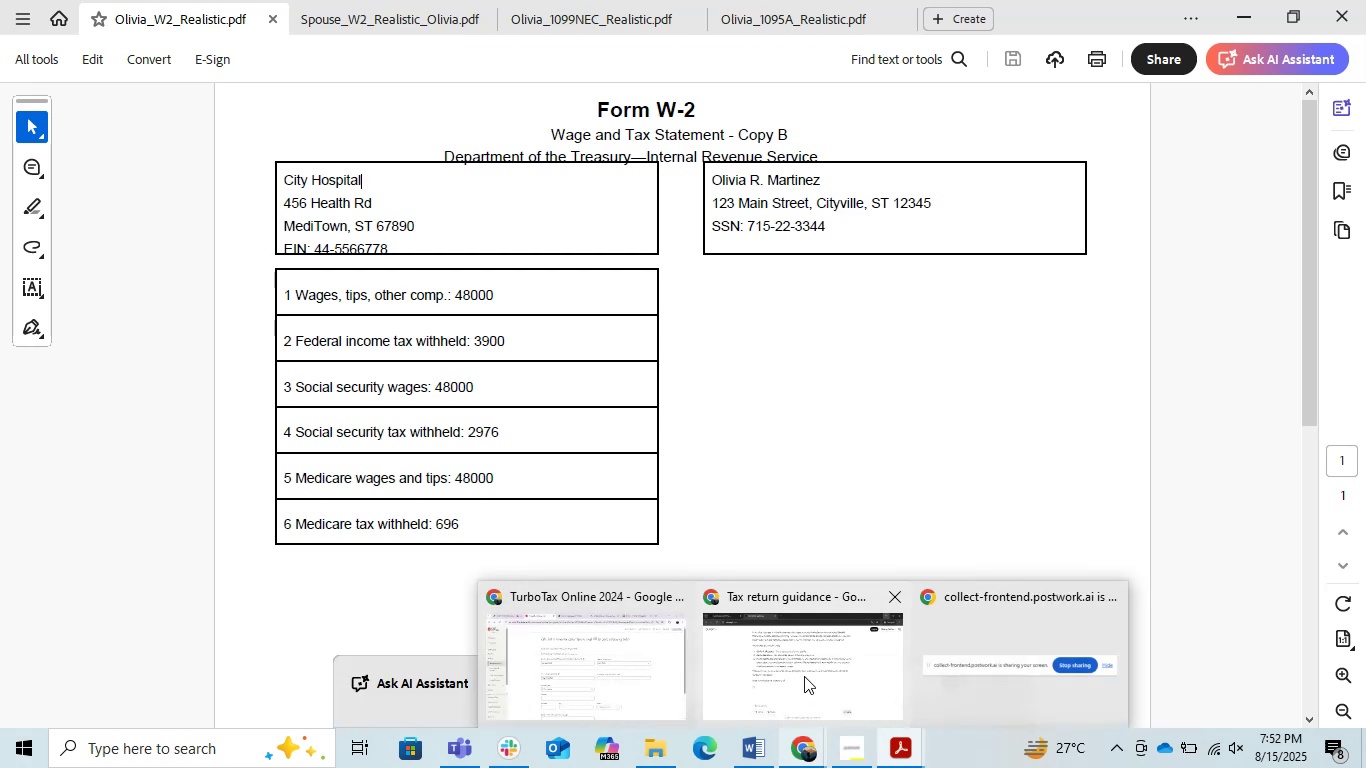 
left_click([804, 676])
 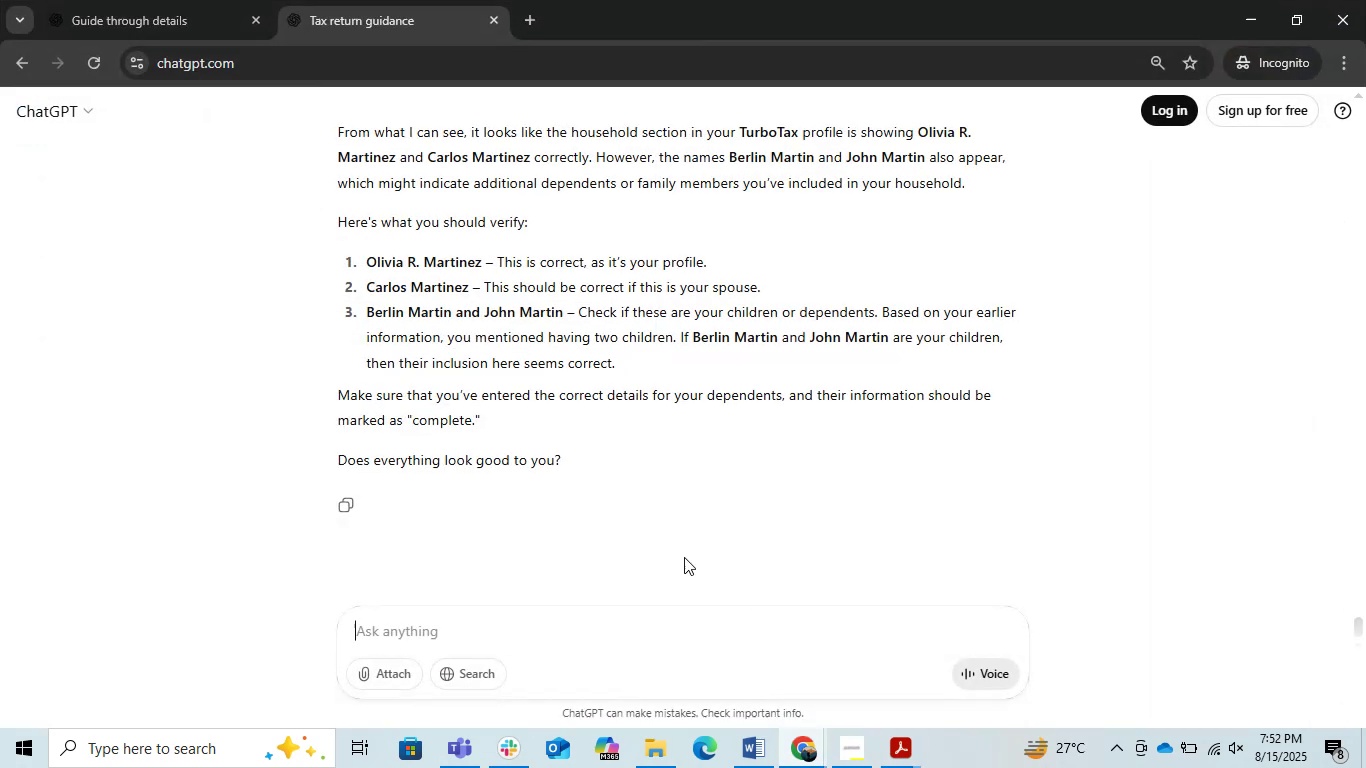 
scroll: coordinate [669, 527], scroll_direction: up, amount: 8.0
 